 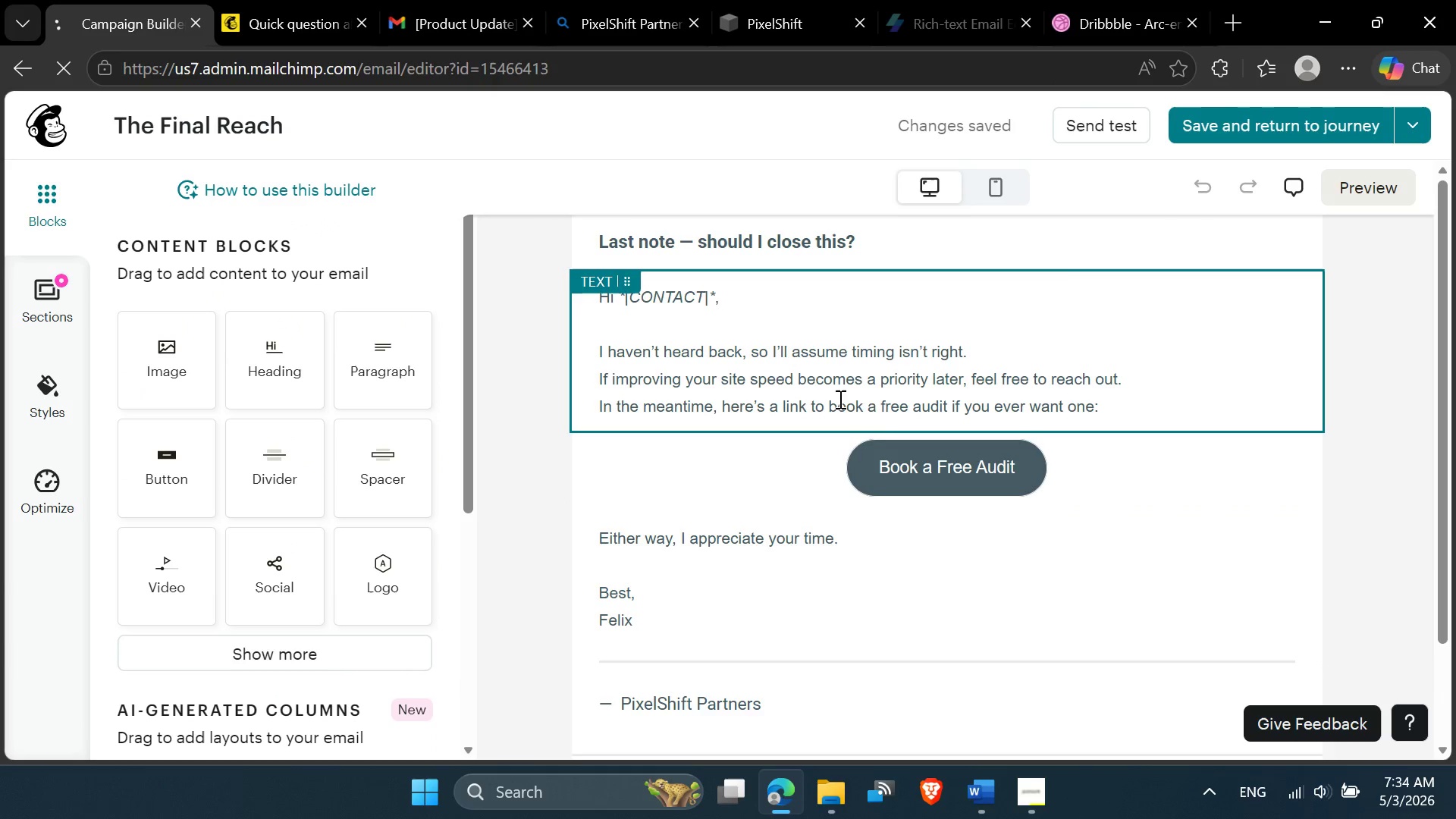 
left_click([853, 516])
 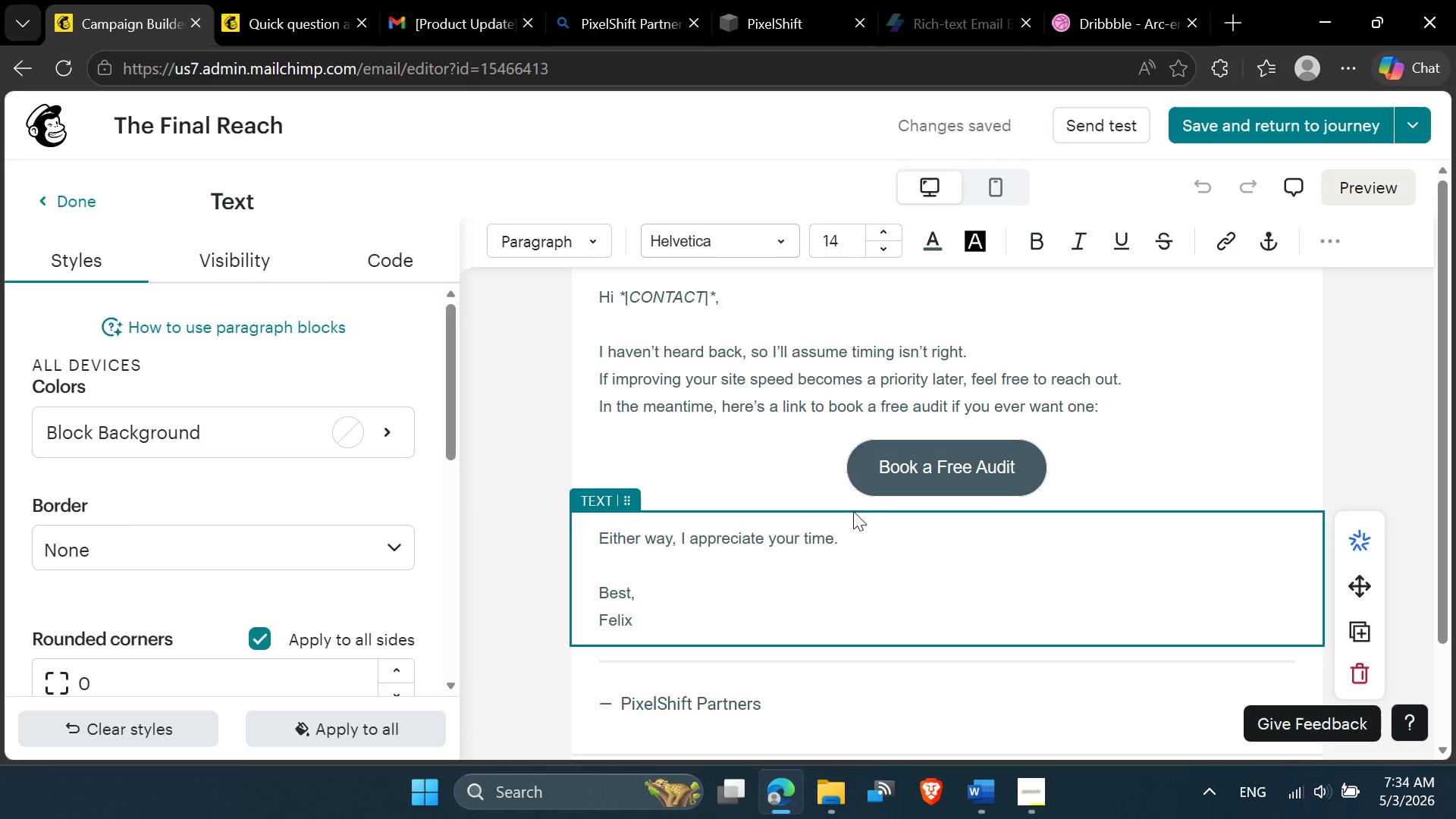 
left_click([875, 504])
 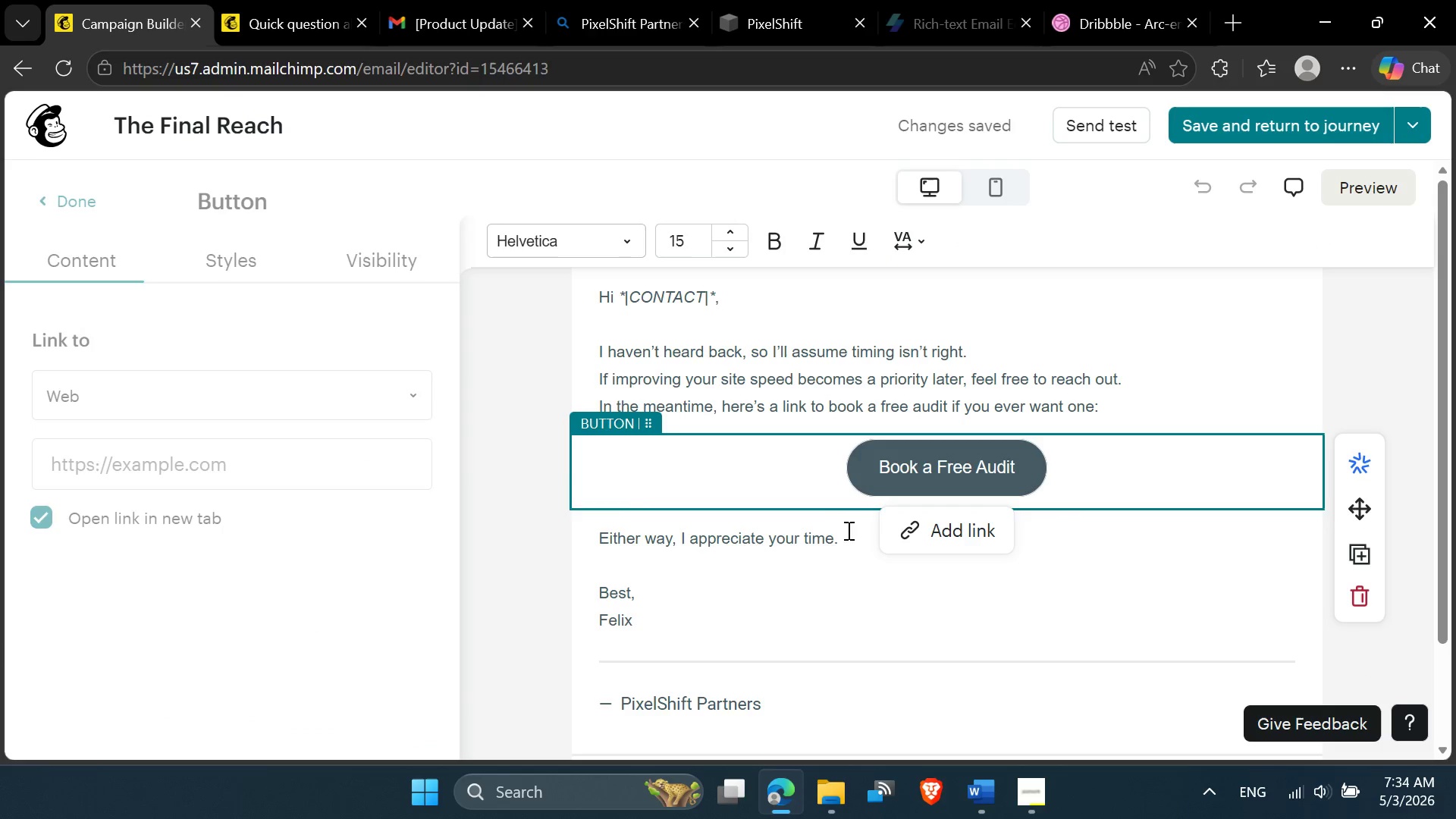 
left_click([832, 535])
 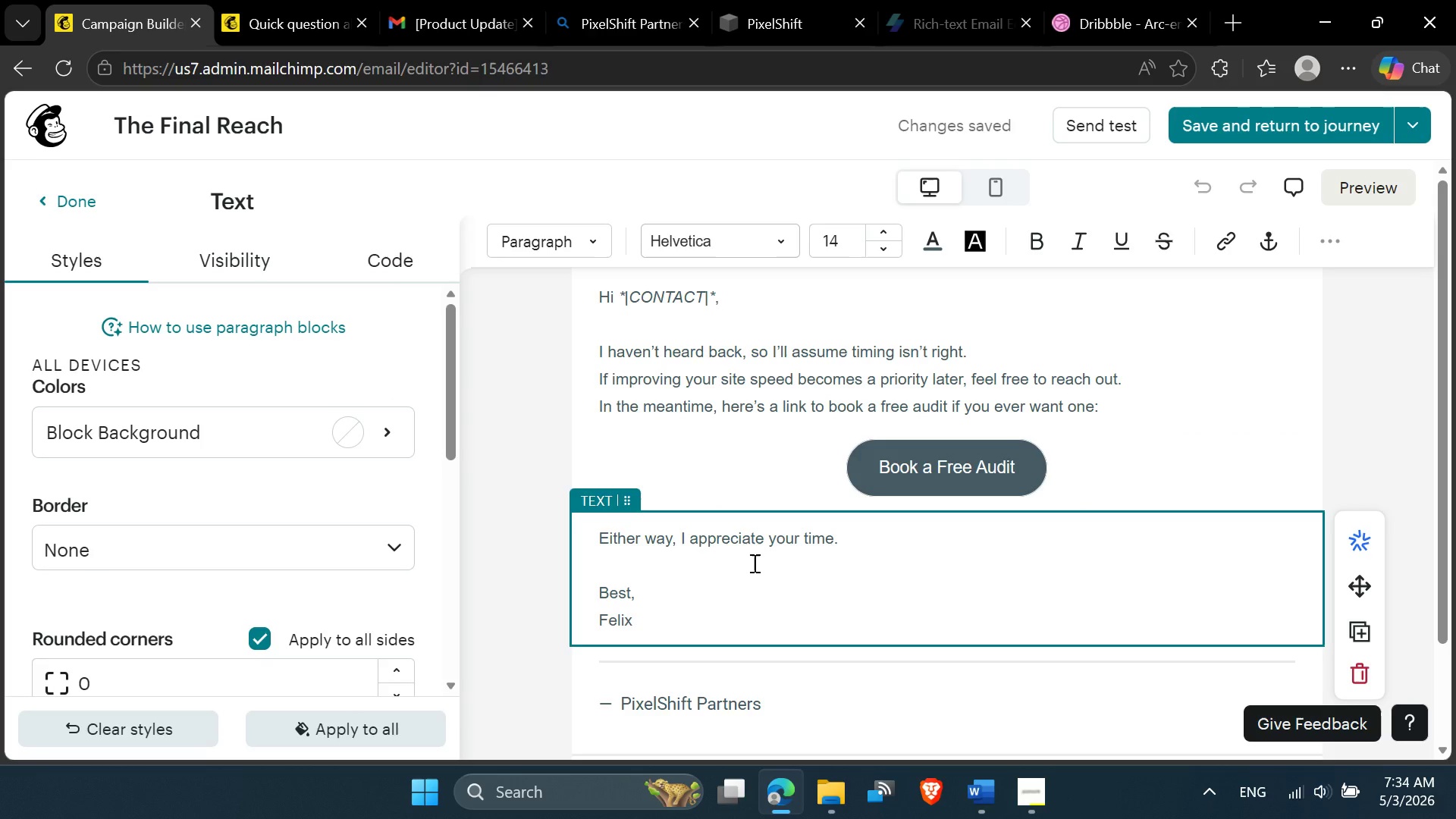 
left_click([869, 481])
 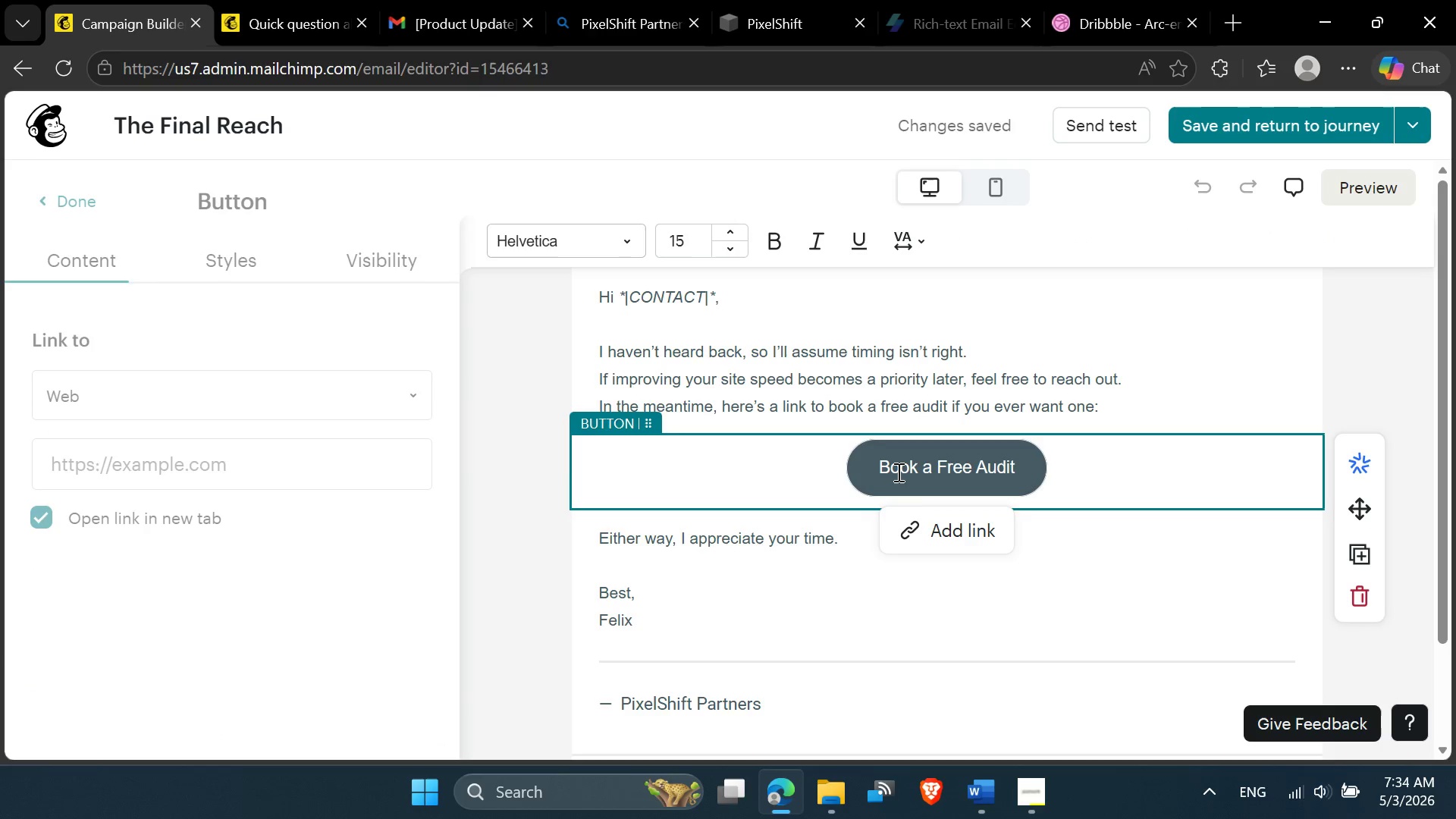 
left_click([898, 472])
 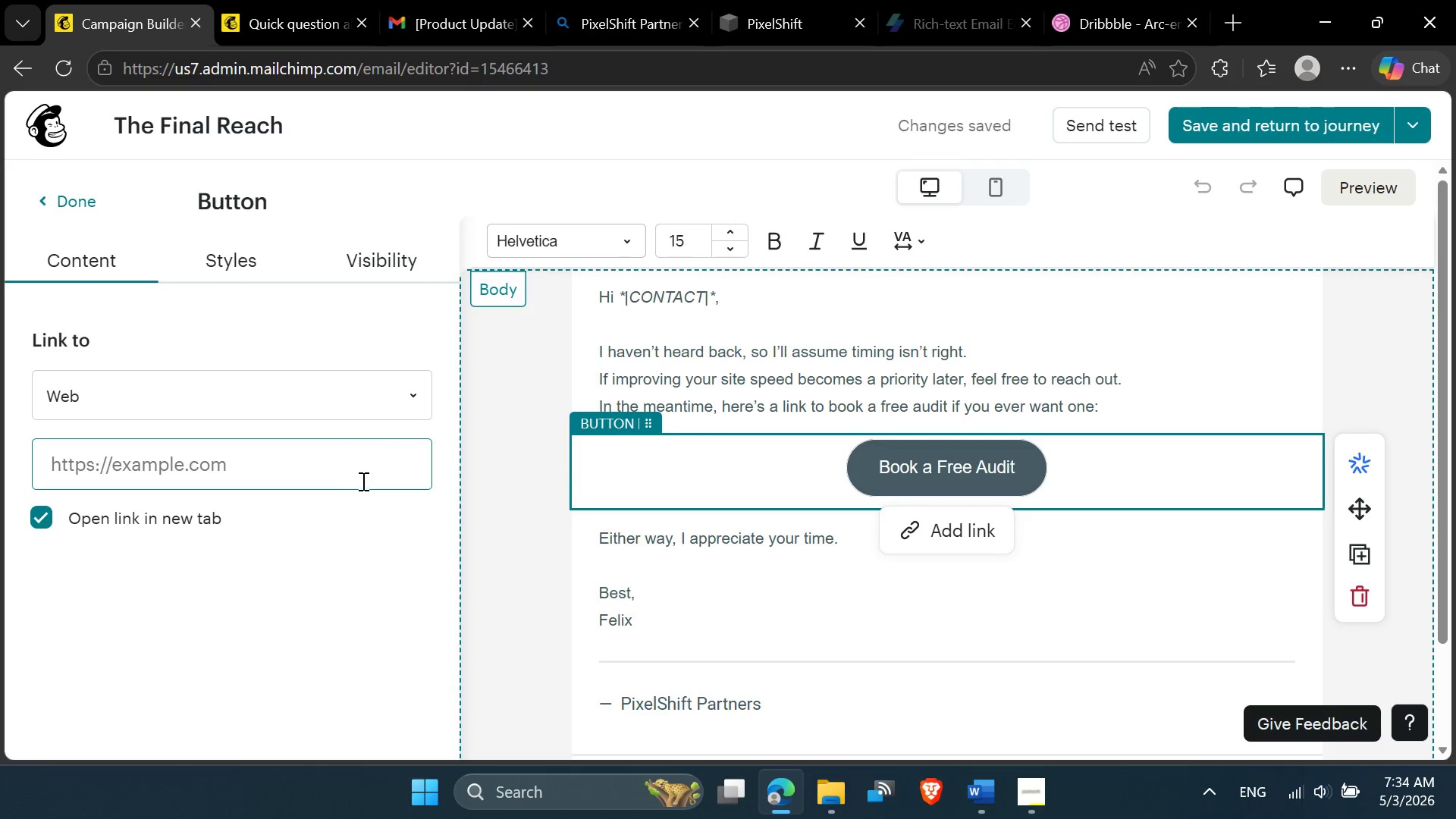 
key(Control+V)
 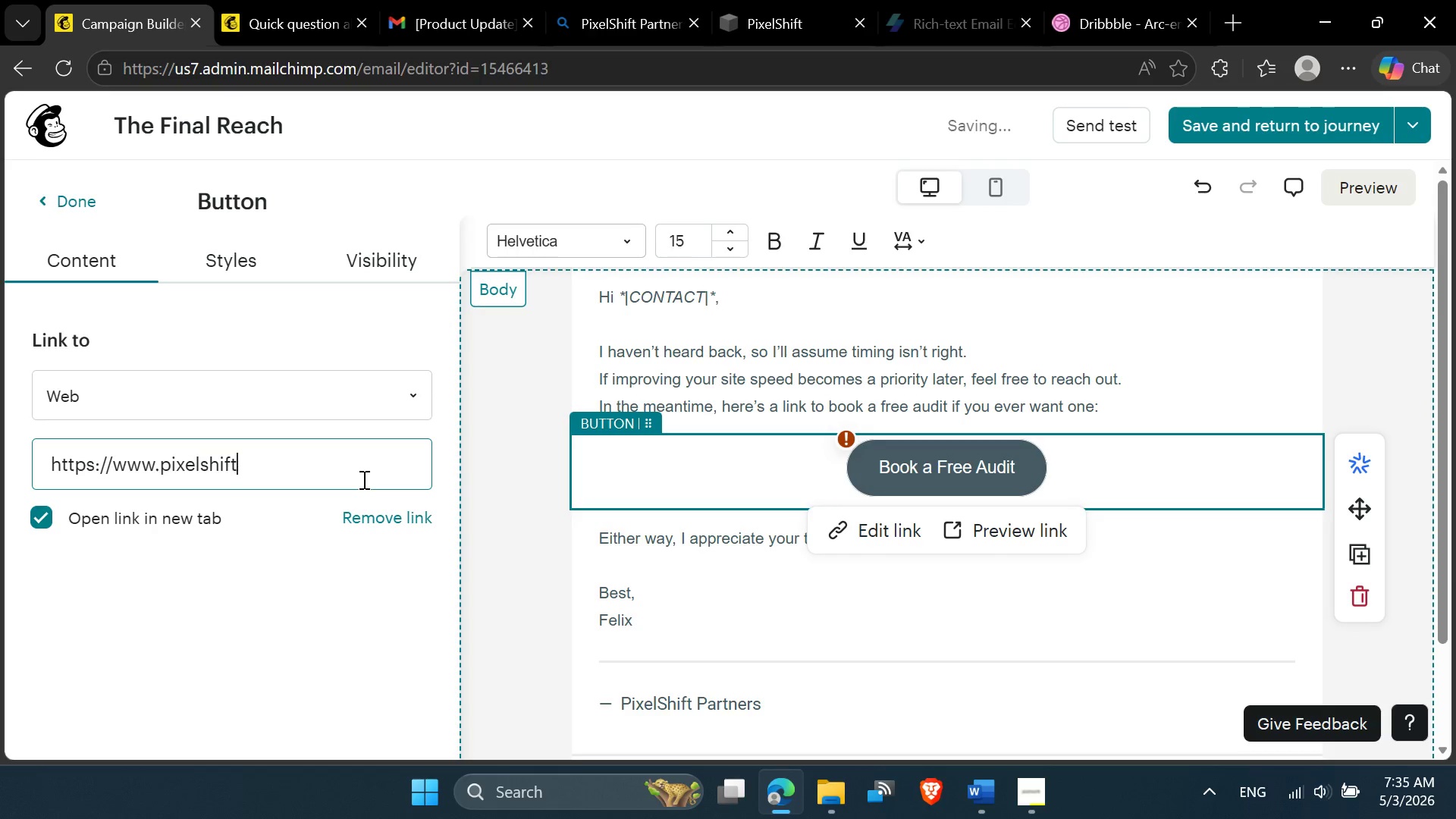 
type(.CO)
key(Backspace)
key(Backspace)
type(com/book-ff)
key(Backspace)
type(ree)
 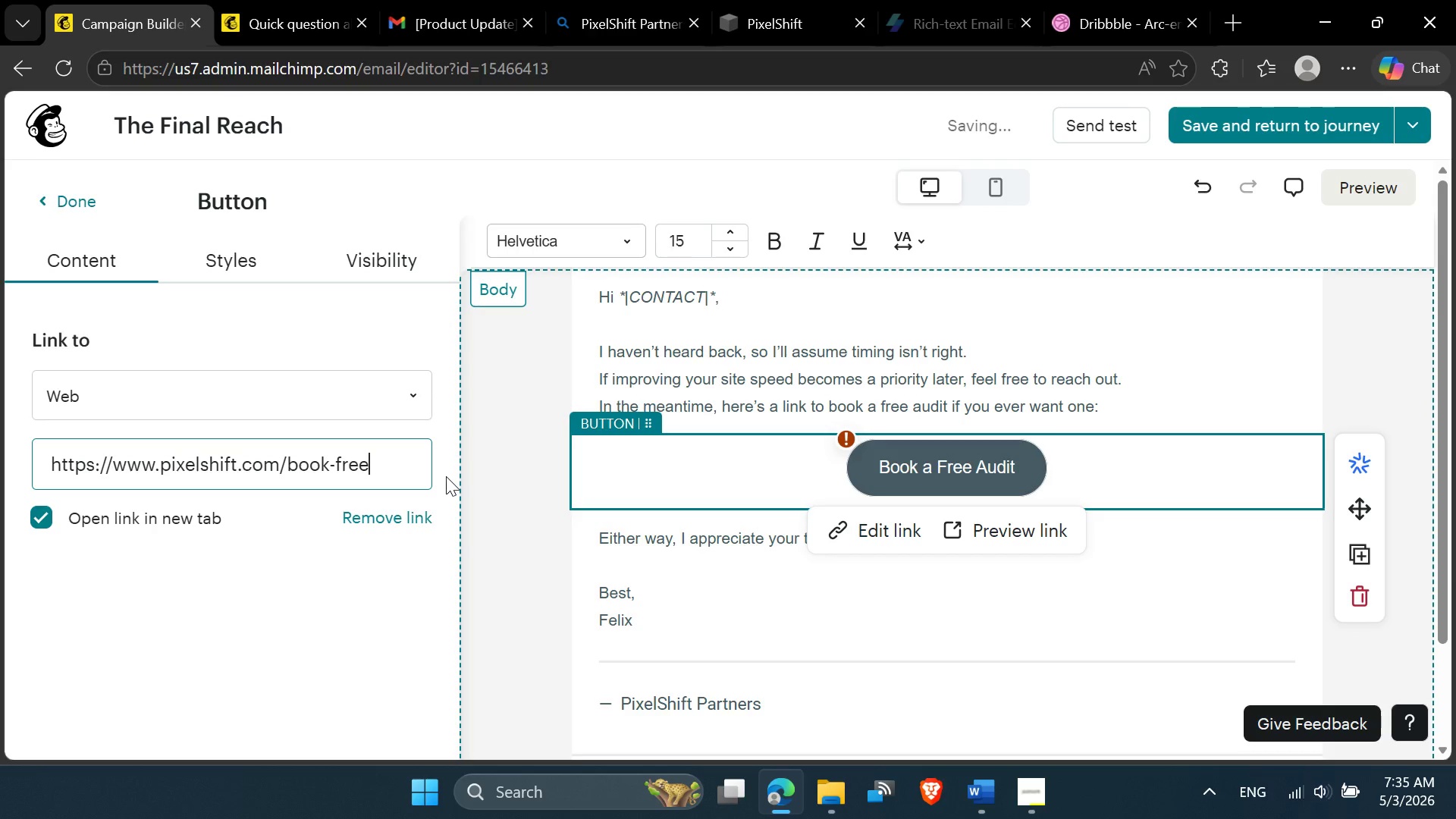 
key(Enter)
 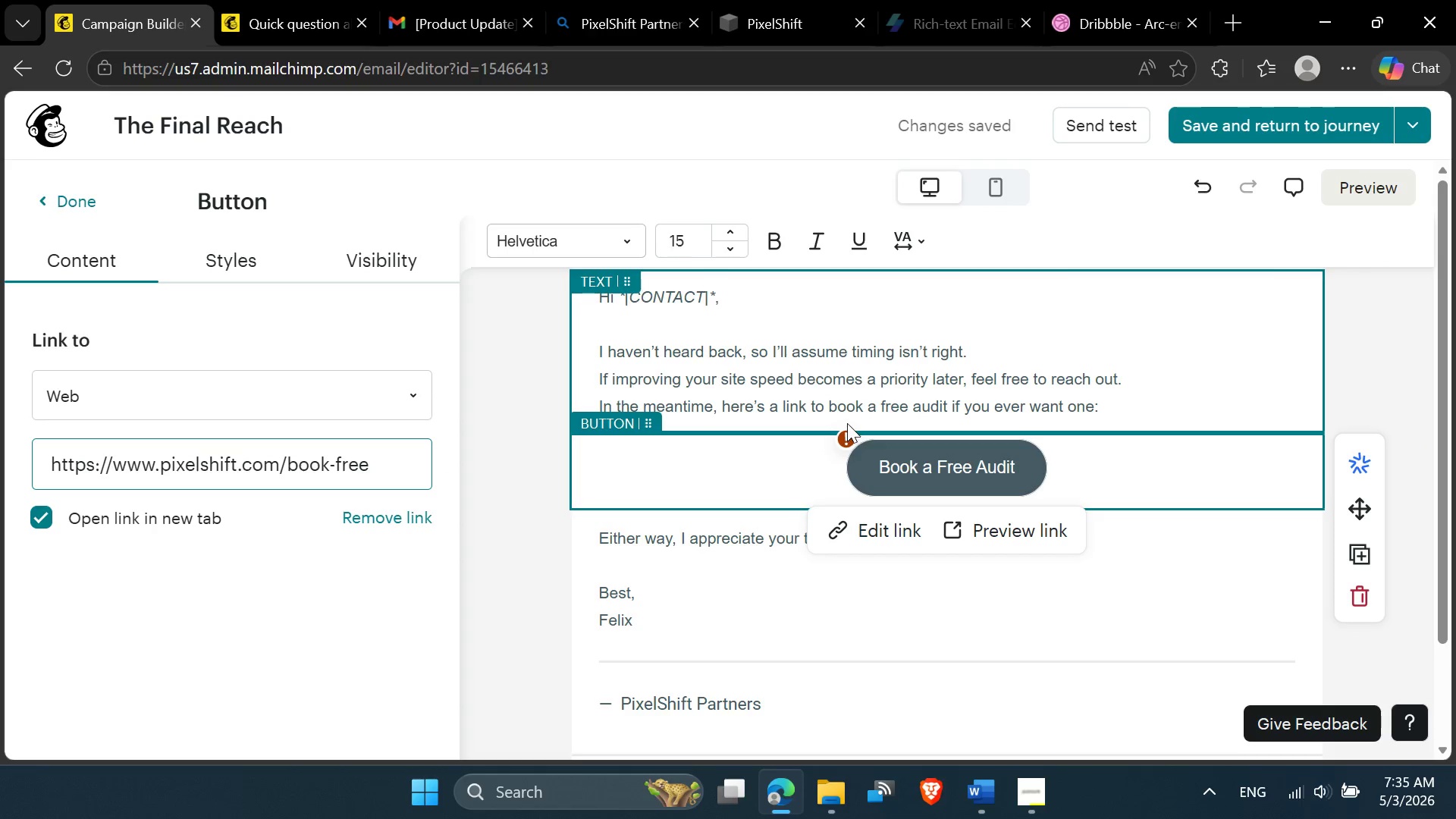 
left_click([839, 388])
 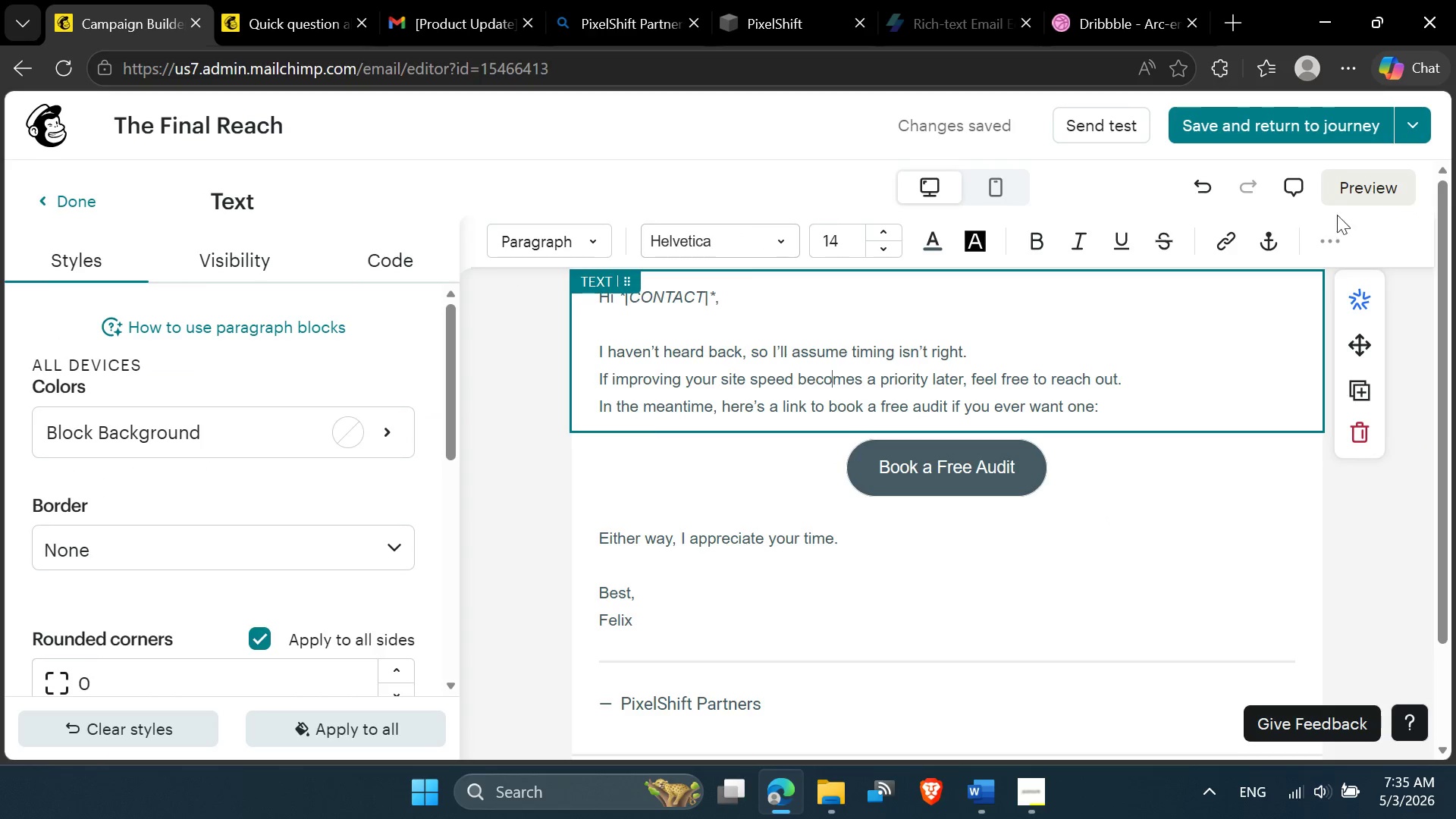 
left_click([1355, 196])
 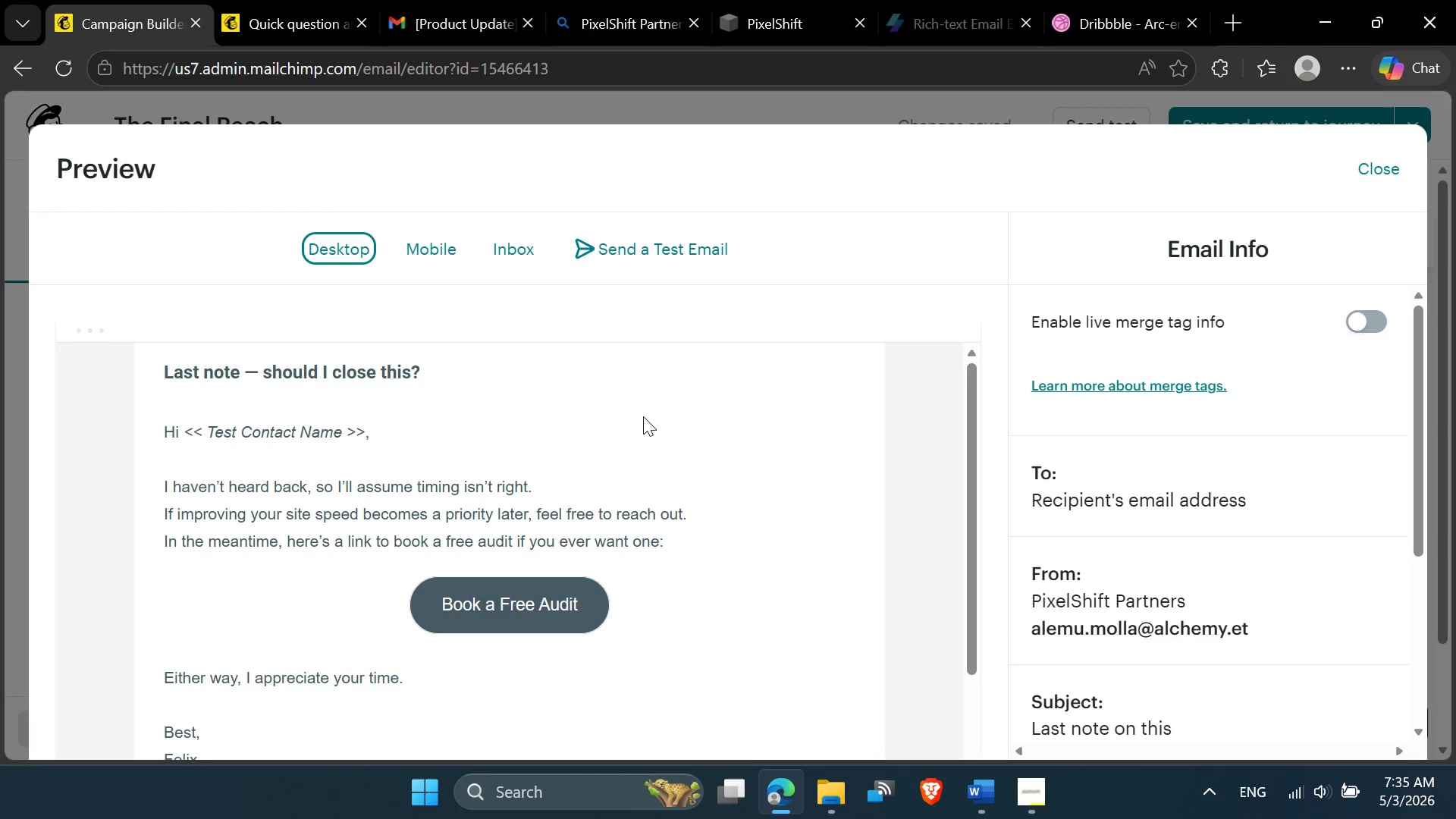 
scroll: coordinate [213, 450], scroll_direction: down, amount: 3.0
 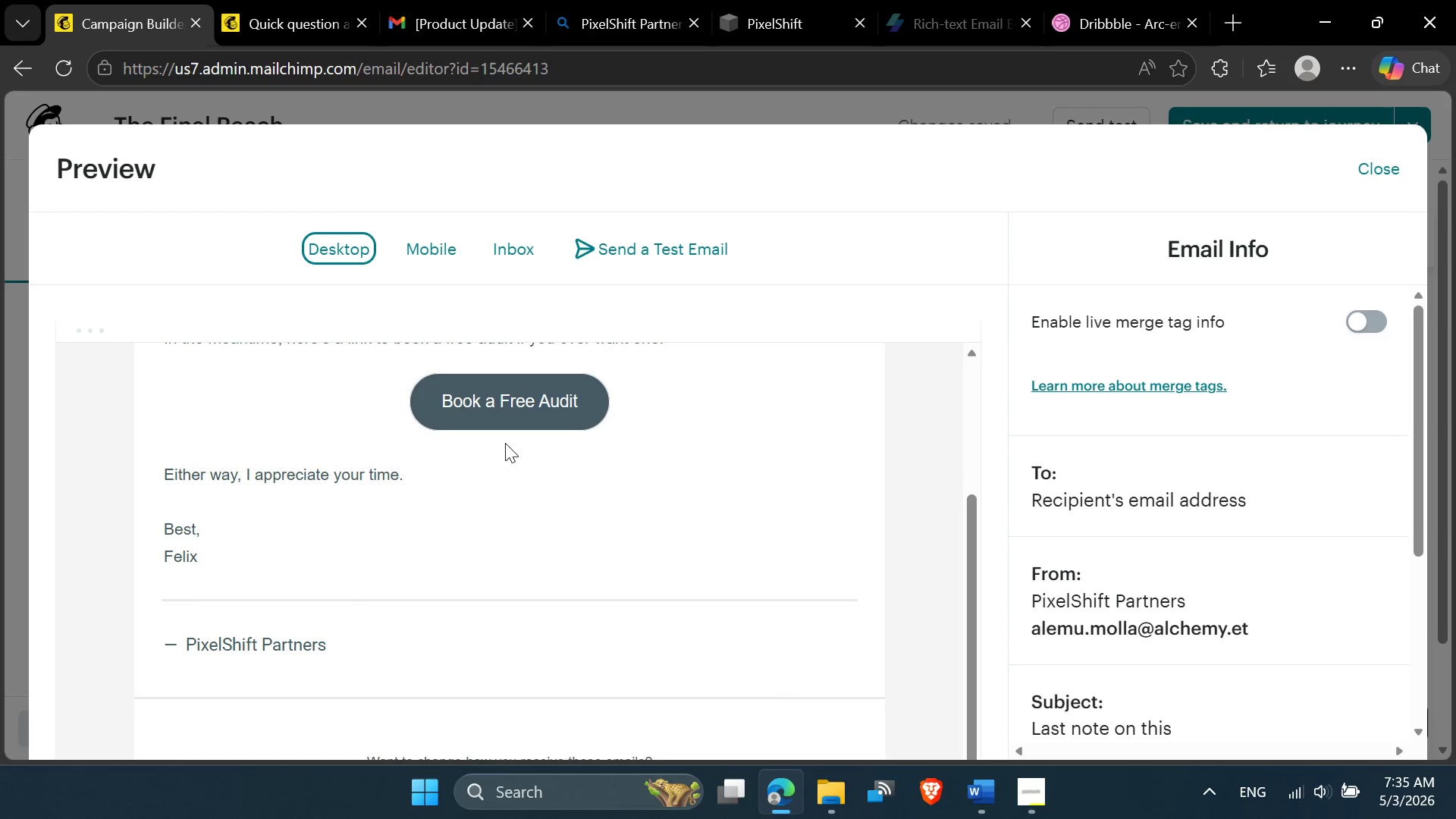 
scroll: coordinate [839, 441], scroll_direction: up, amount: 5.0
 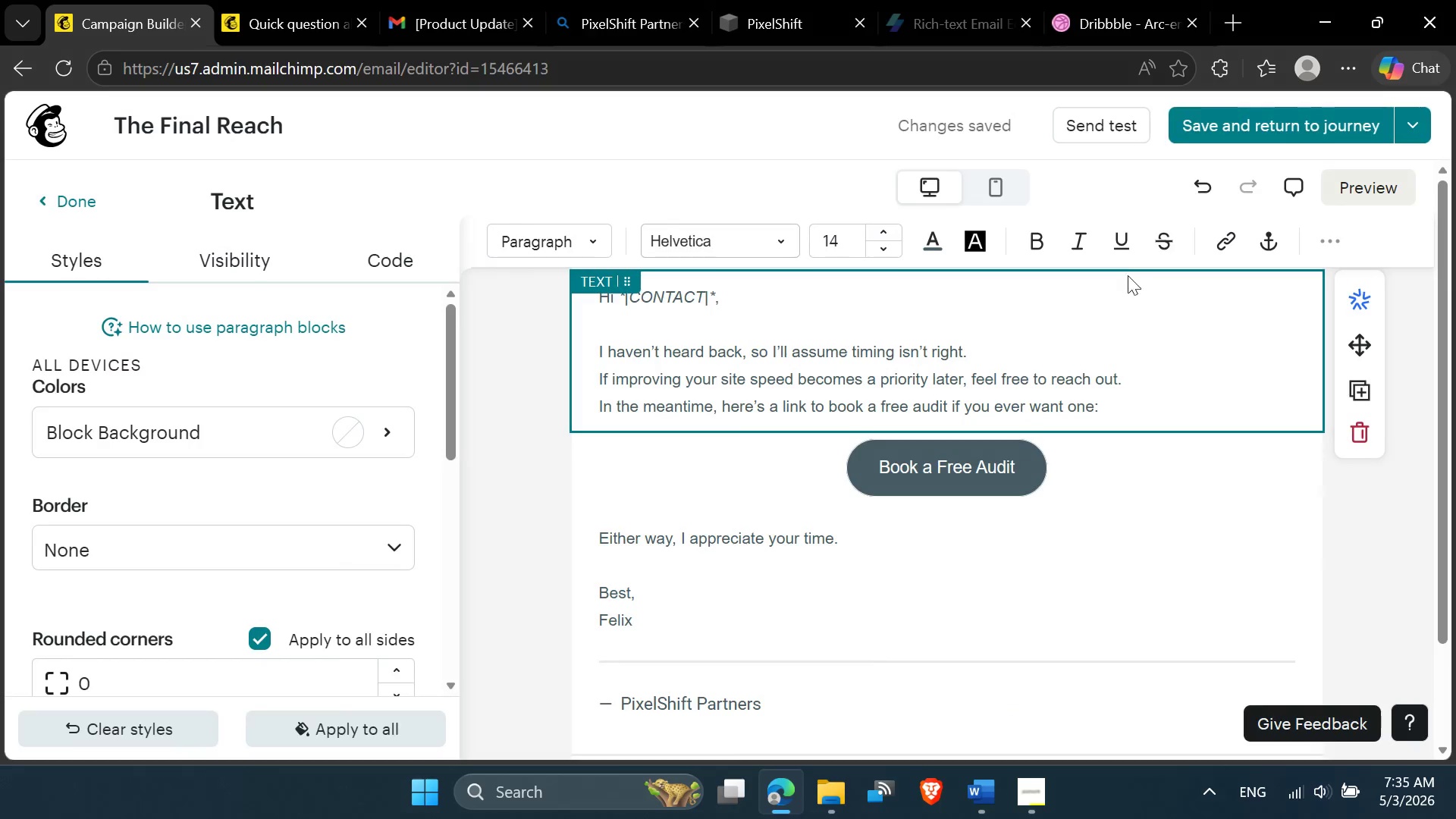 
left_click([1297, 132])
 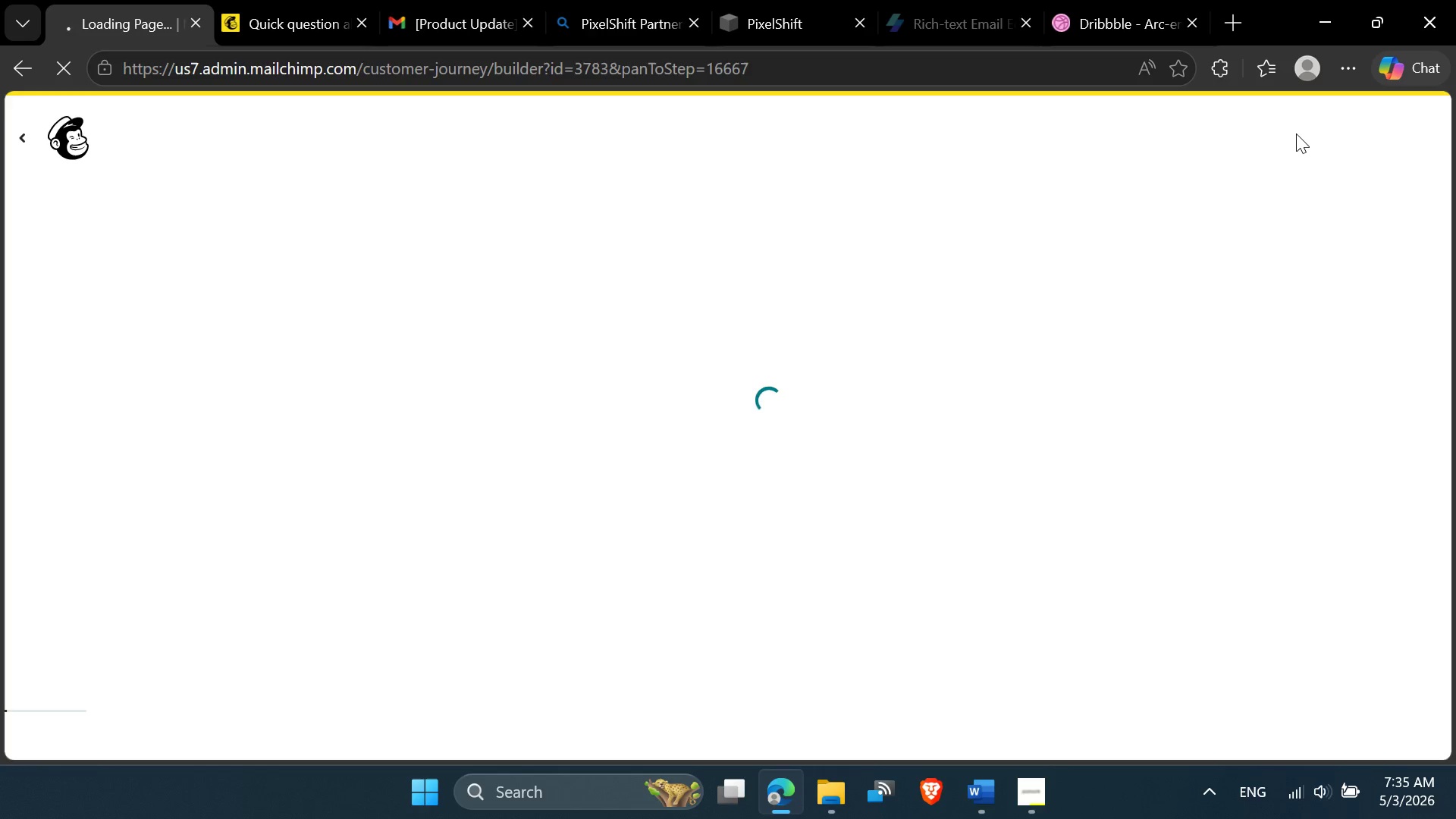 
wait(9.03)
 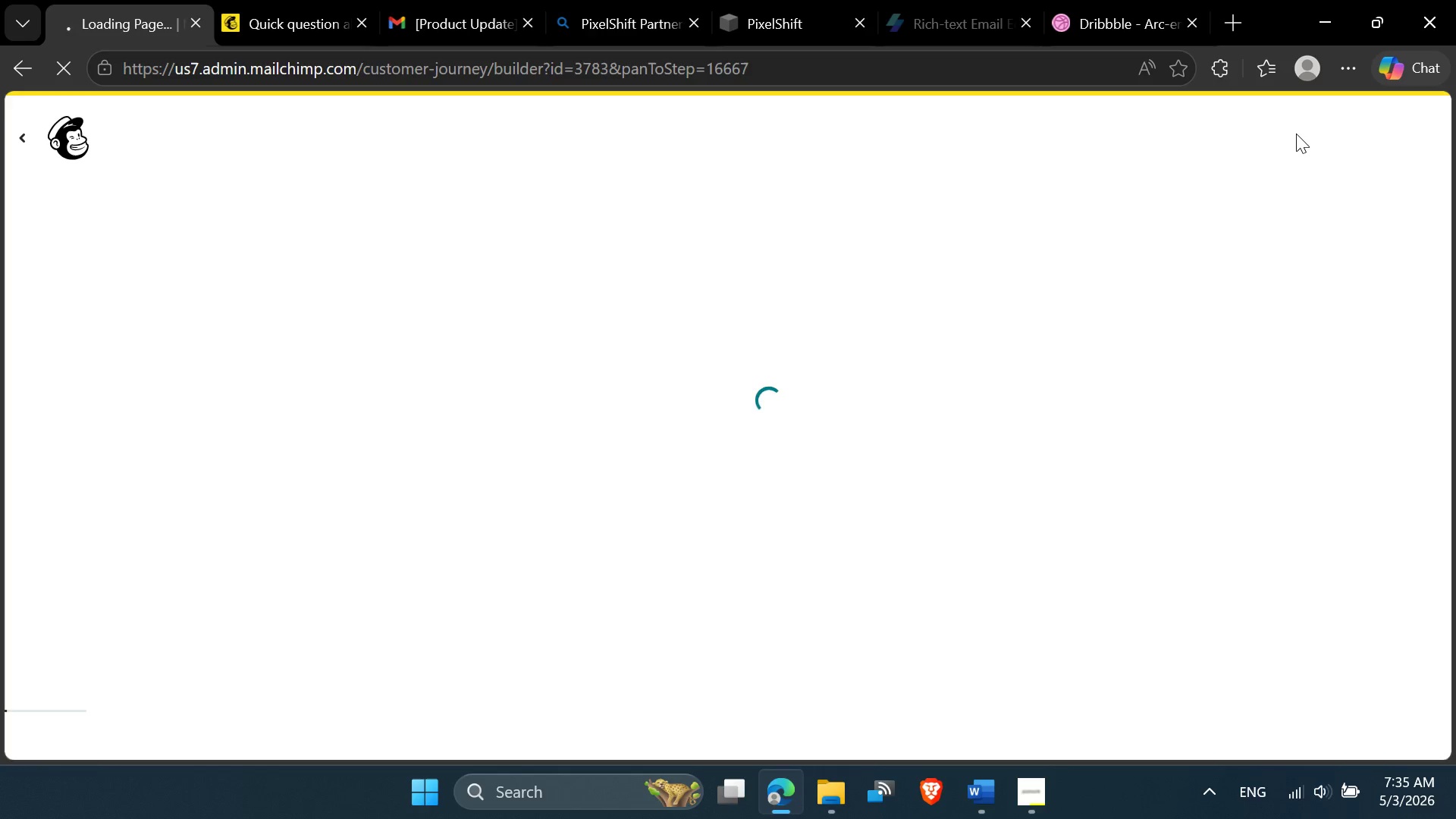 
scroll: coordinate [937, 508], scroll_direction: up, amount: 8.0
 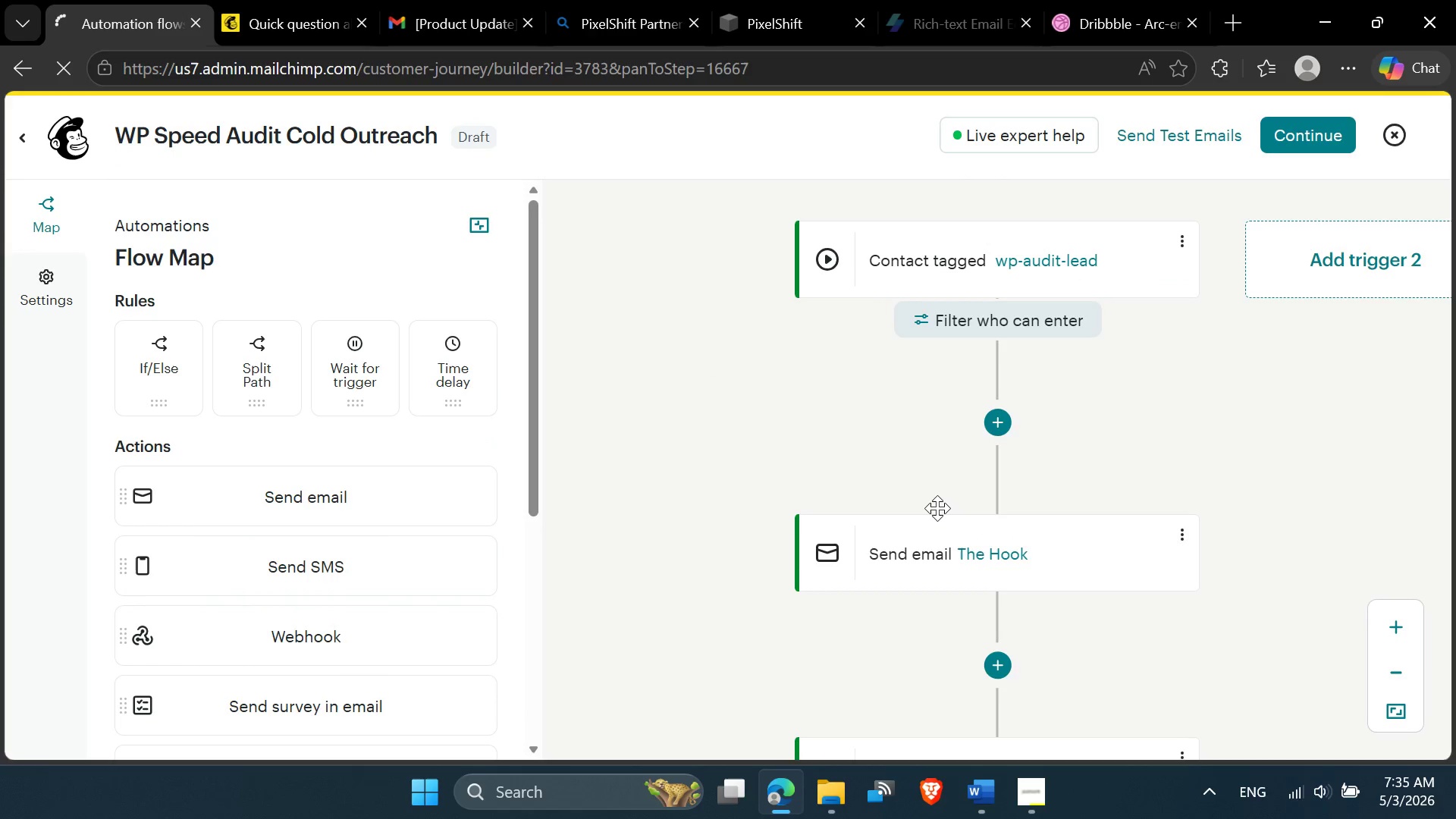 
scroll: coordinate [937, 512], scroll_direction: down, amount: 9.0
 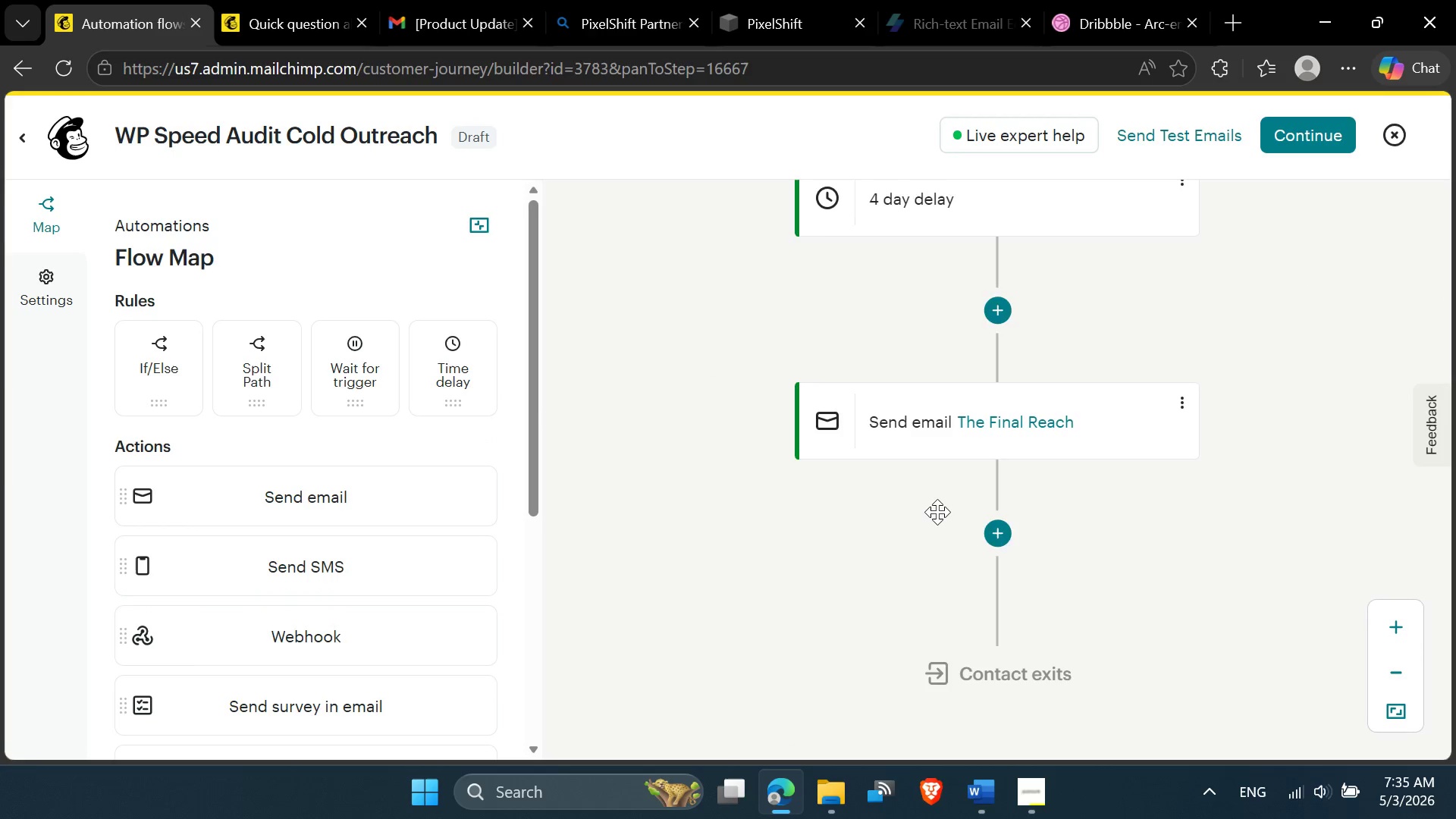 
scroll: coordinate [1169, 433], scroll_direction: up, amount: 8.0
 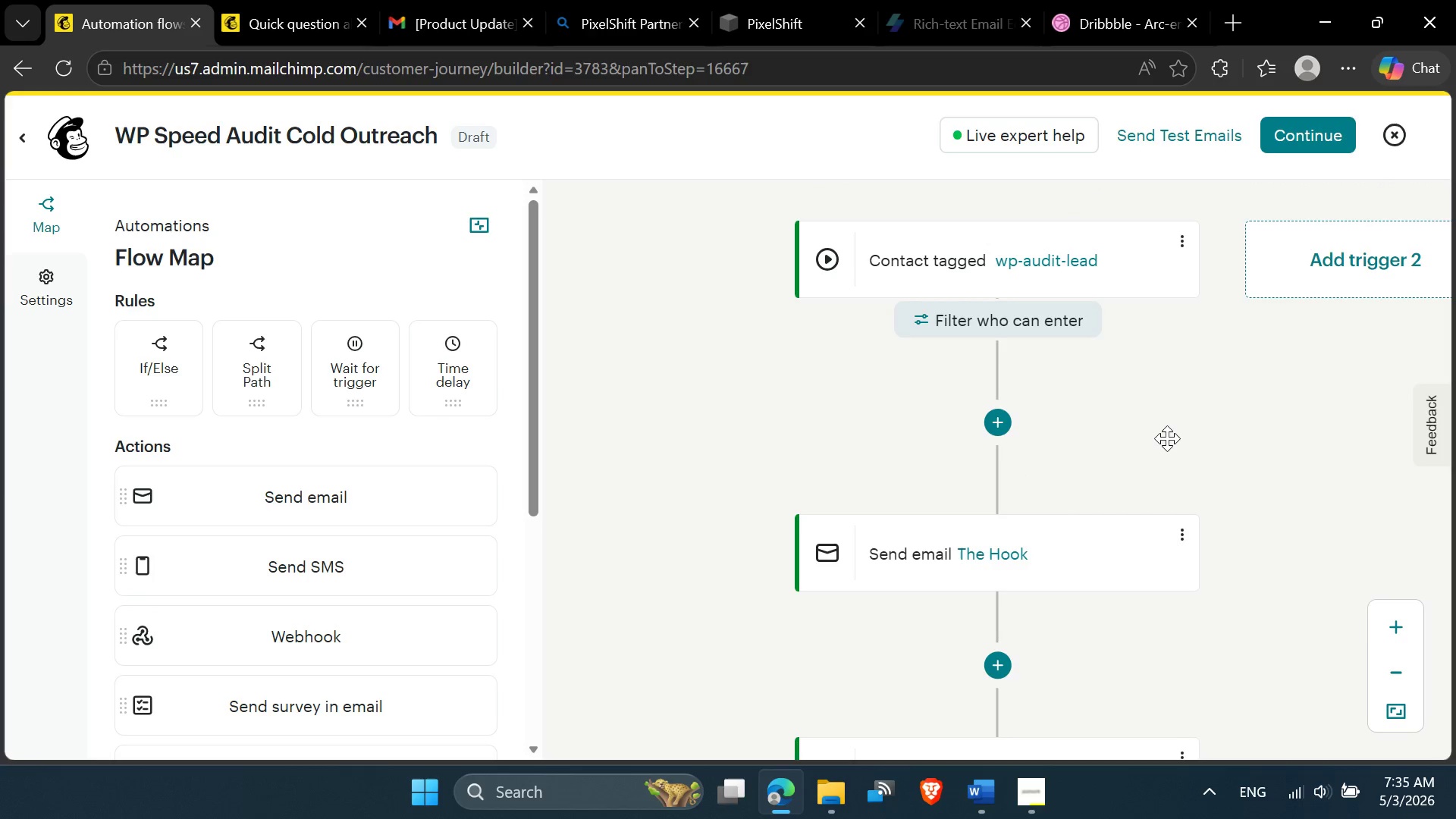 
scroll: coordinate [1167, 437], scroll_direction: down, amount: 1.0
 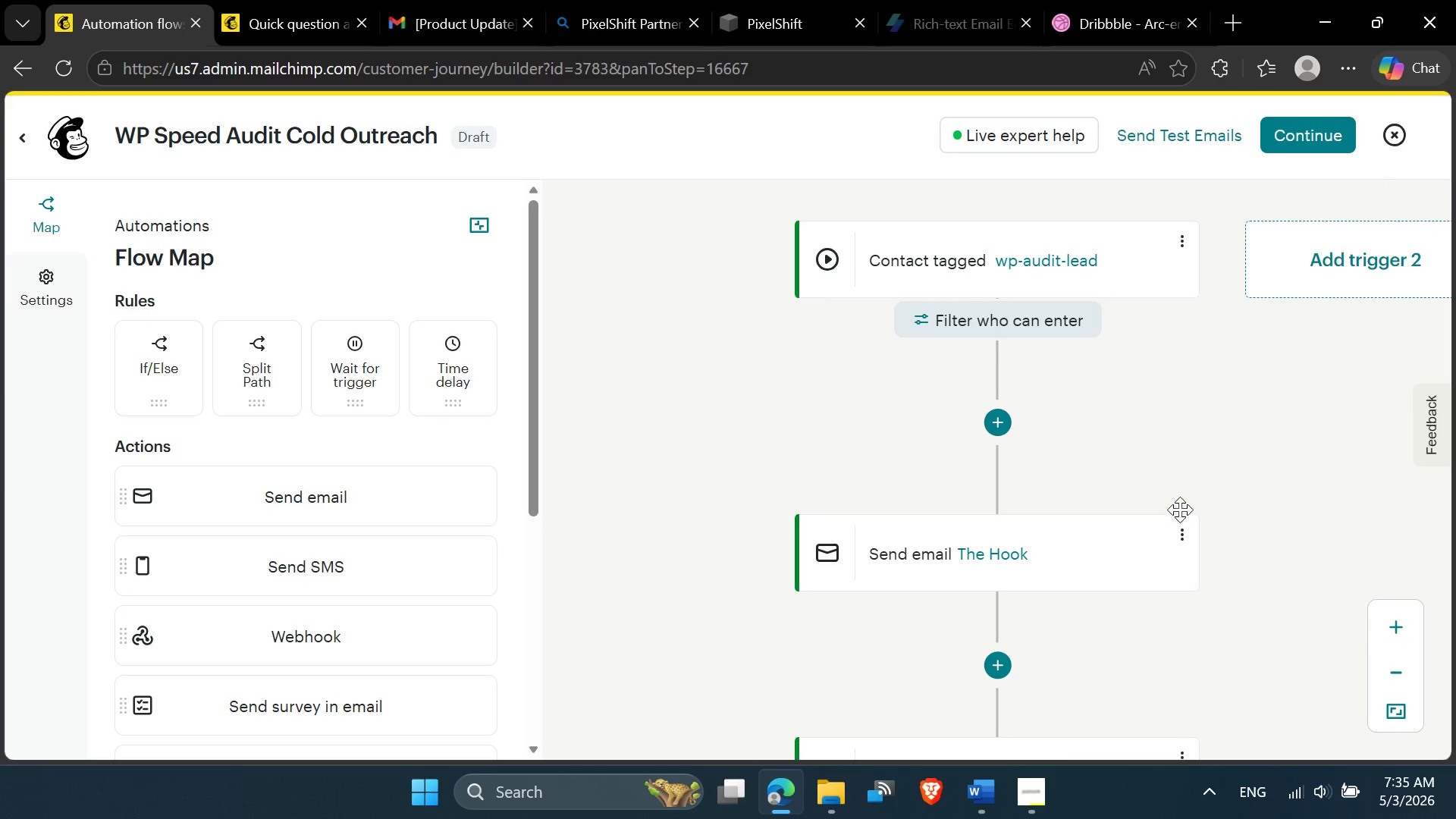 
left_click([1189, 535])
 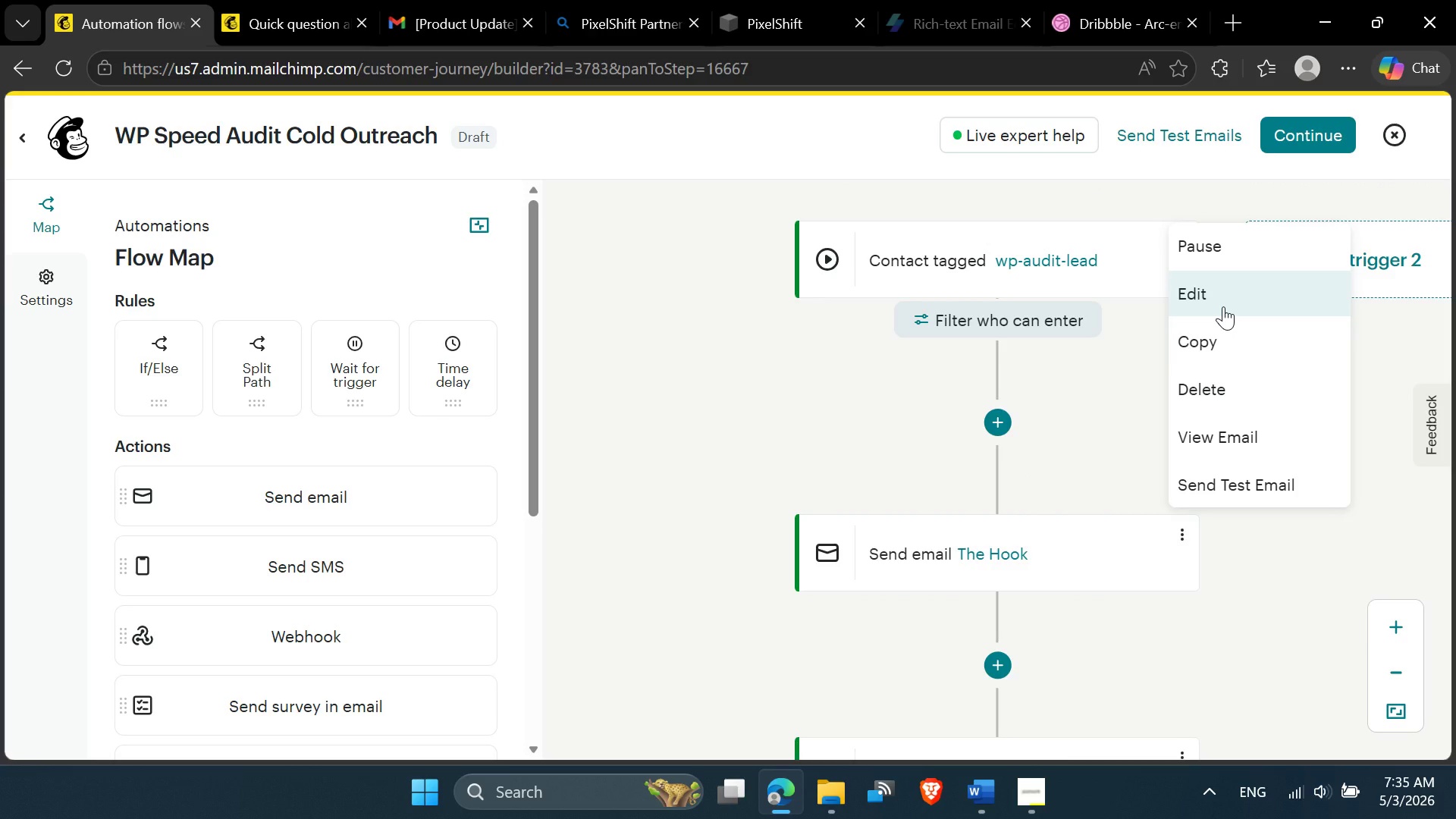 
wait(9.19)
 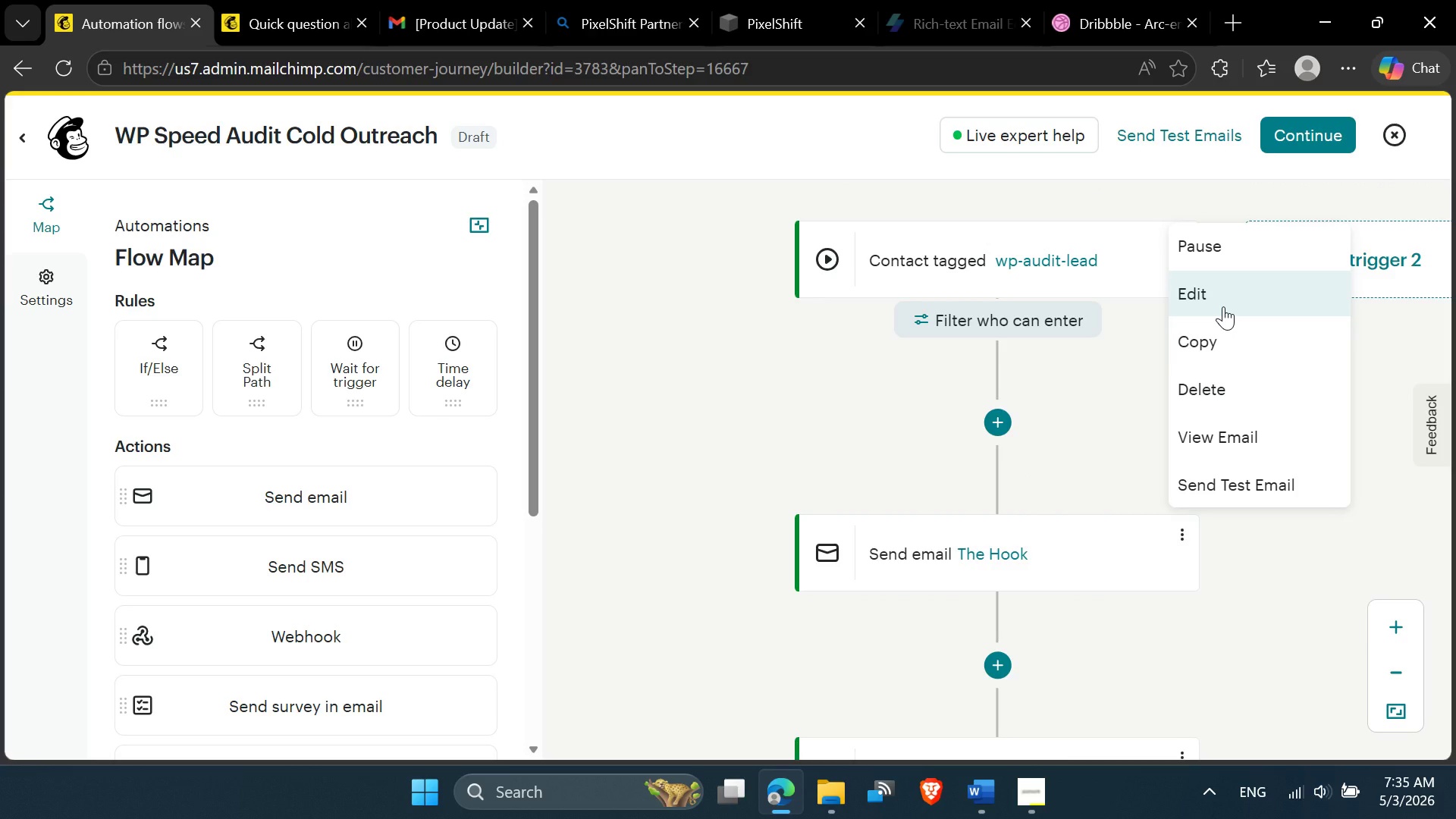 
scroll: coordinate [481, 491], scroll_direction: up, amount: 3.0
 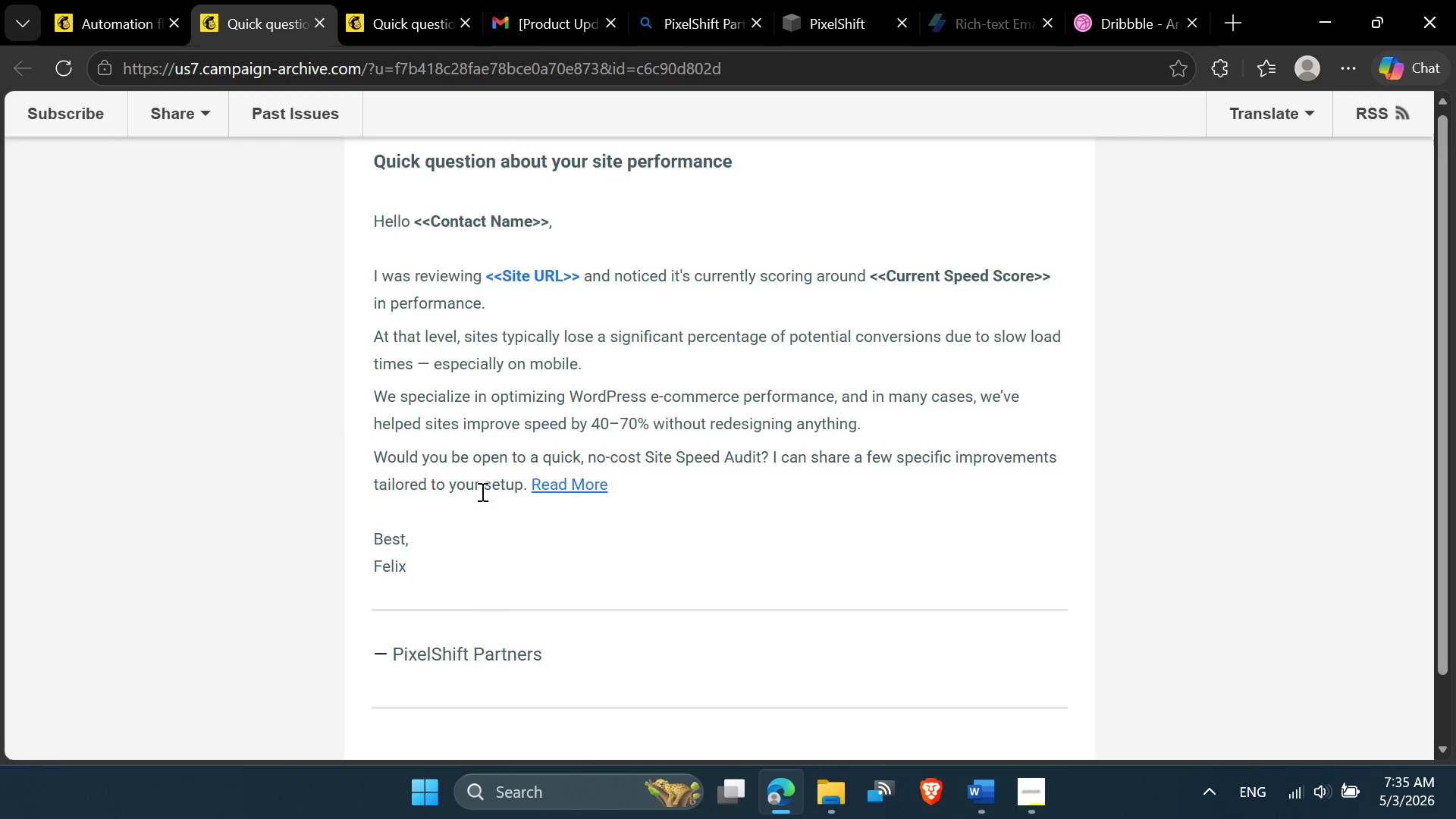 
scroll: coordinate [481, 491], scroll_direction: down, amount: 1.0
 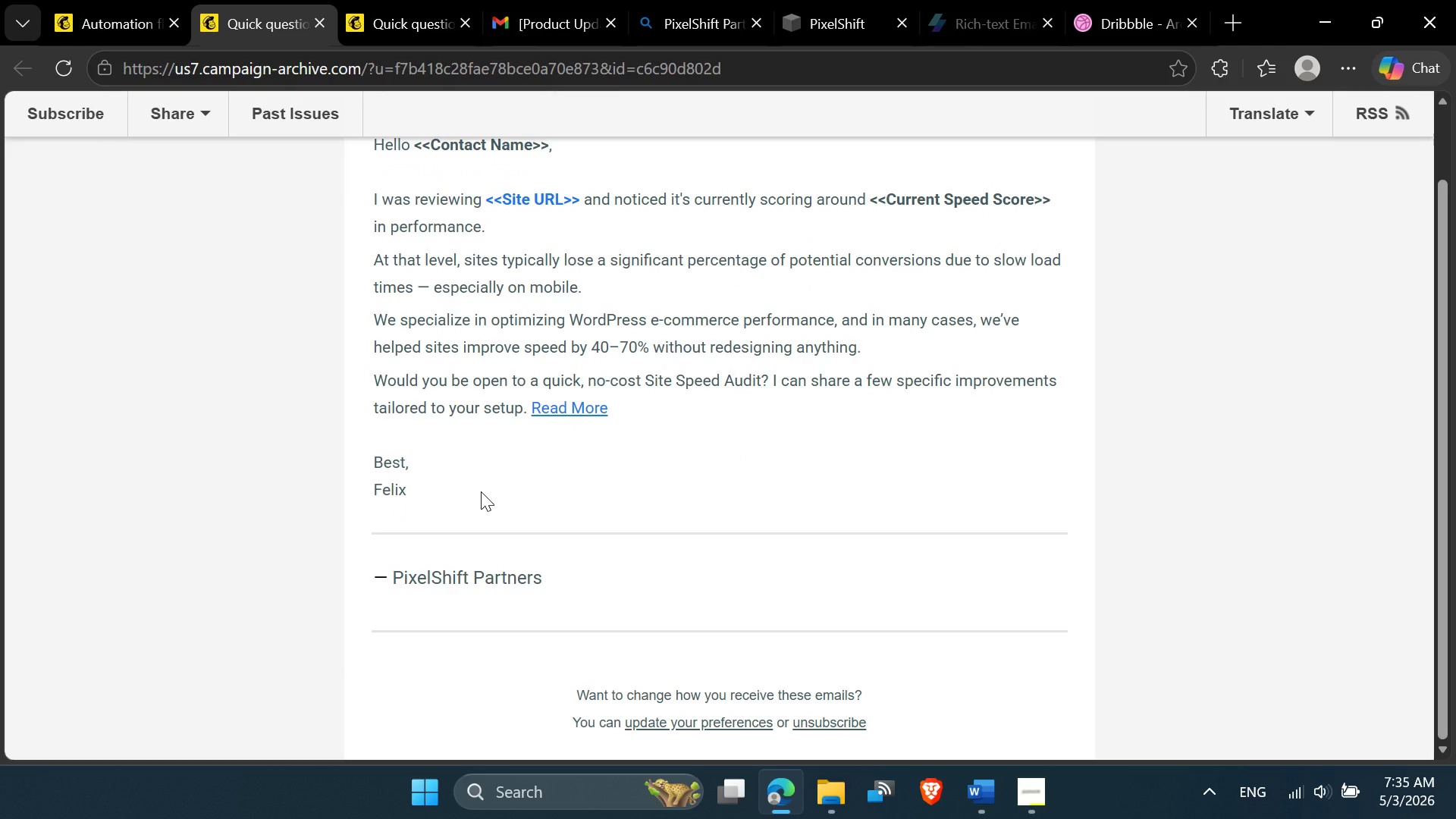 
scroll: coordinate [481, 491], scroll_direction: up, amount: 2.0
 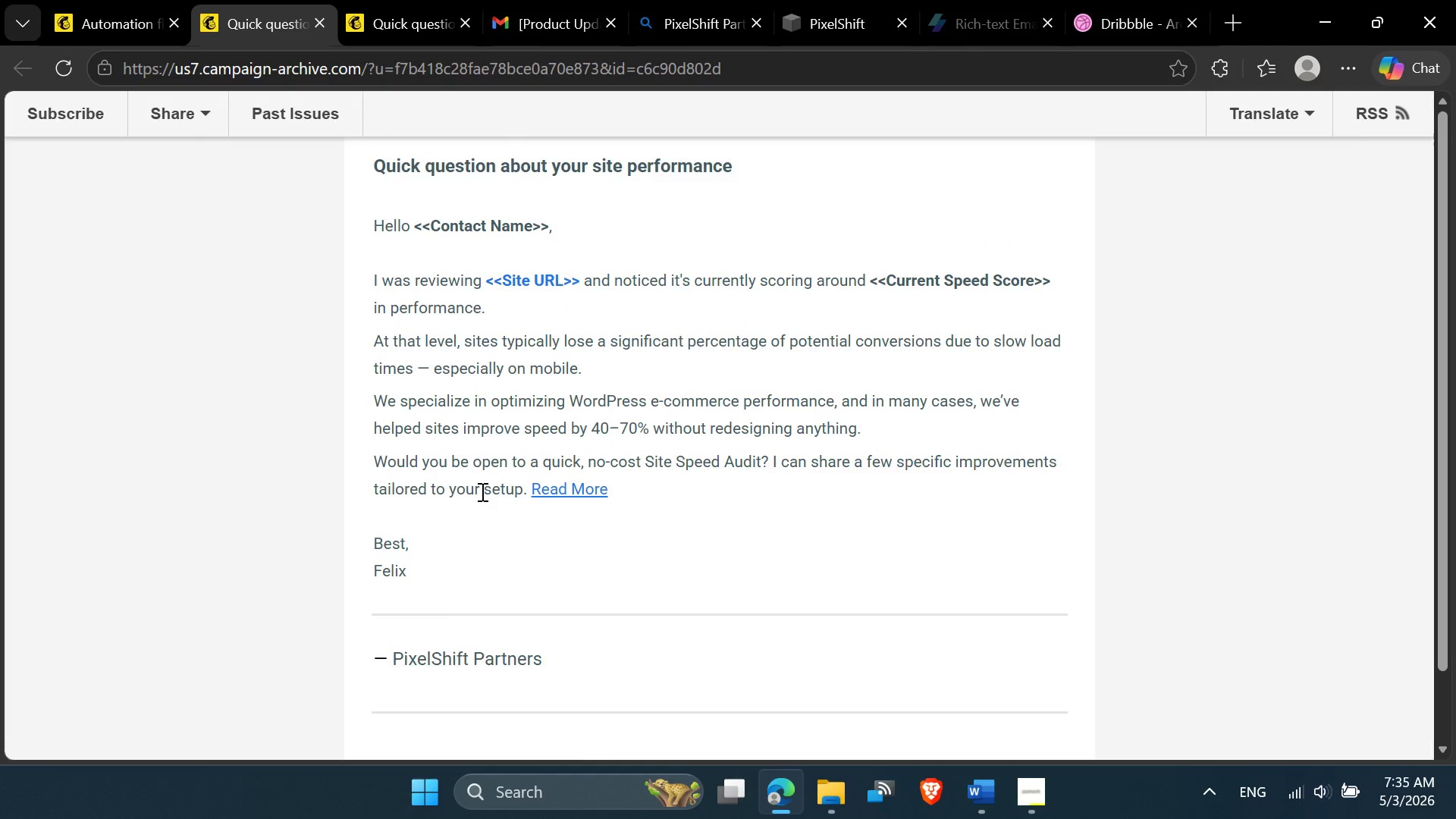 
scroll: coordinate [481, 491], scroll_direction: down, amount: 1.0
 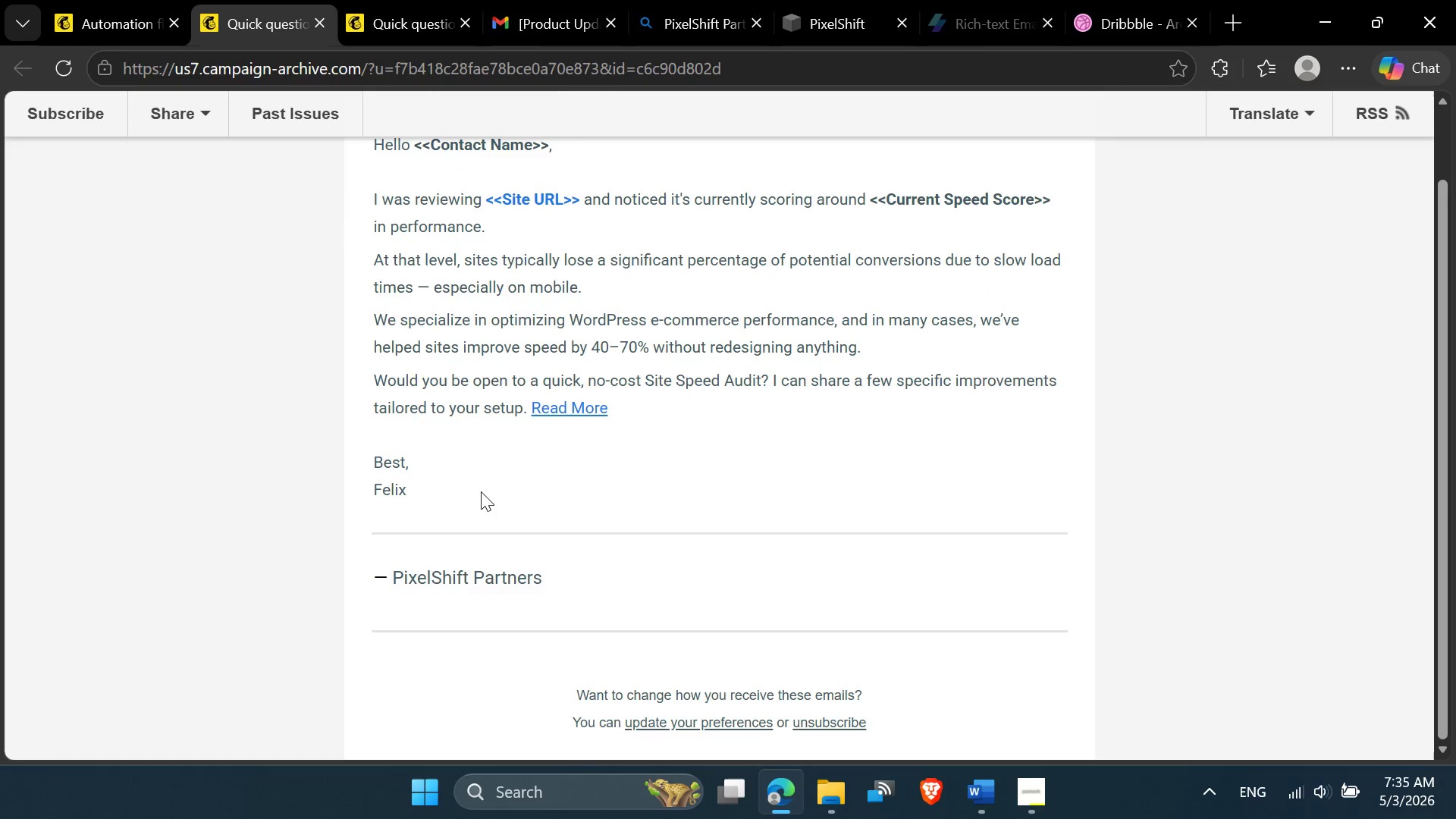 
scroll: coordinate [481, 491], scroll_direction: up, amount: 2.0
 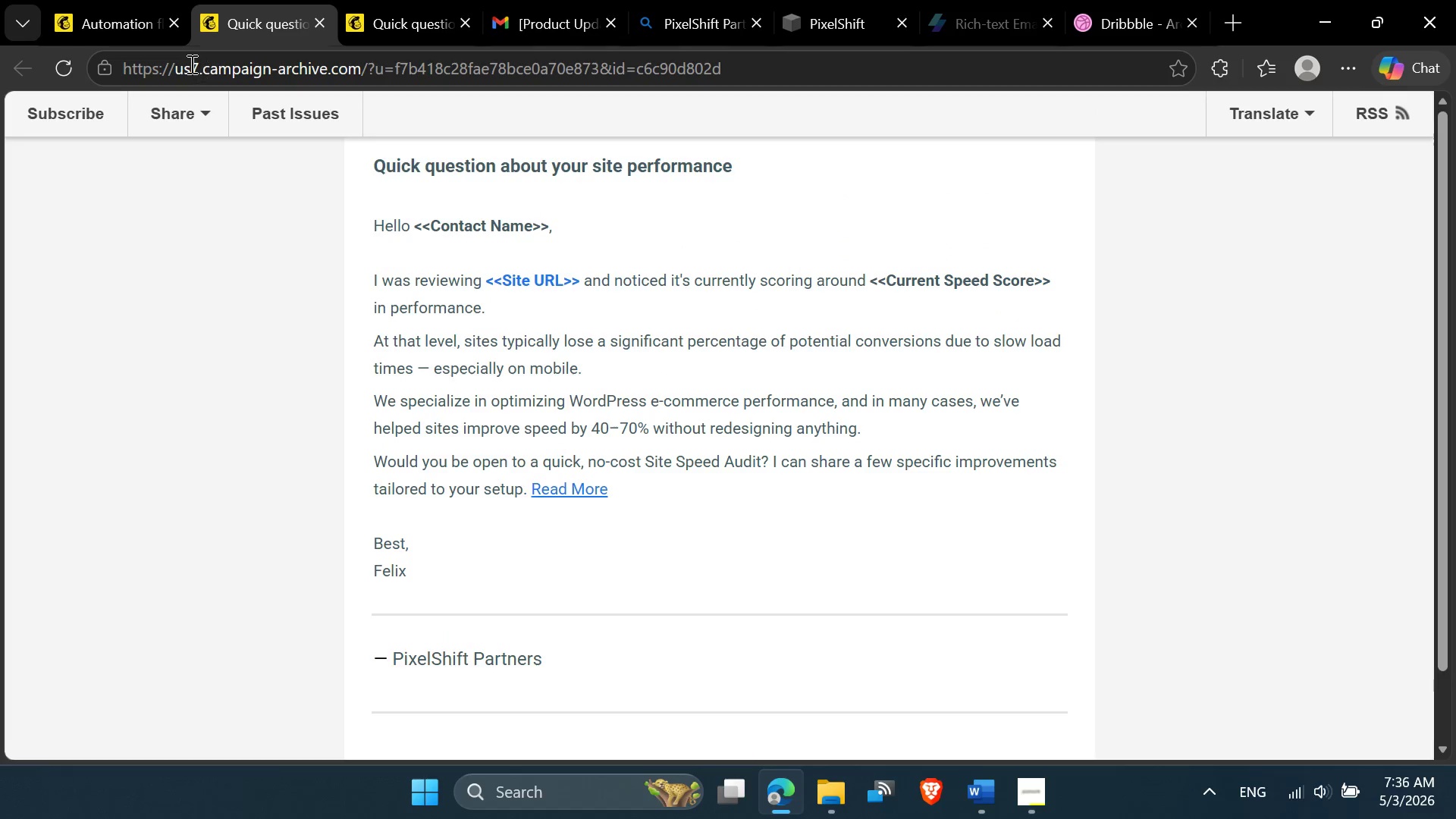 
left_click([129, 22])
 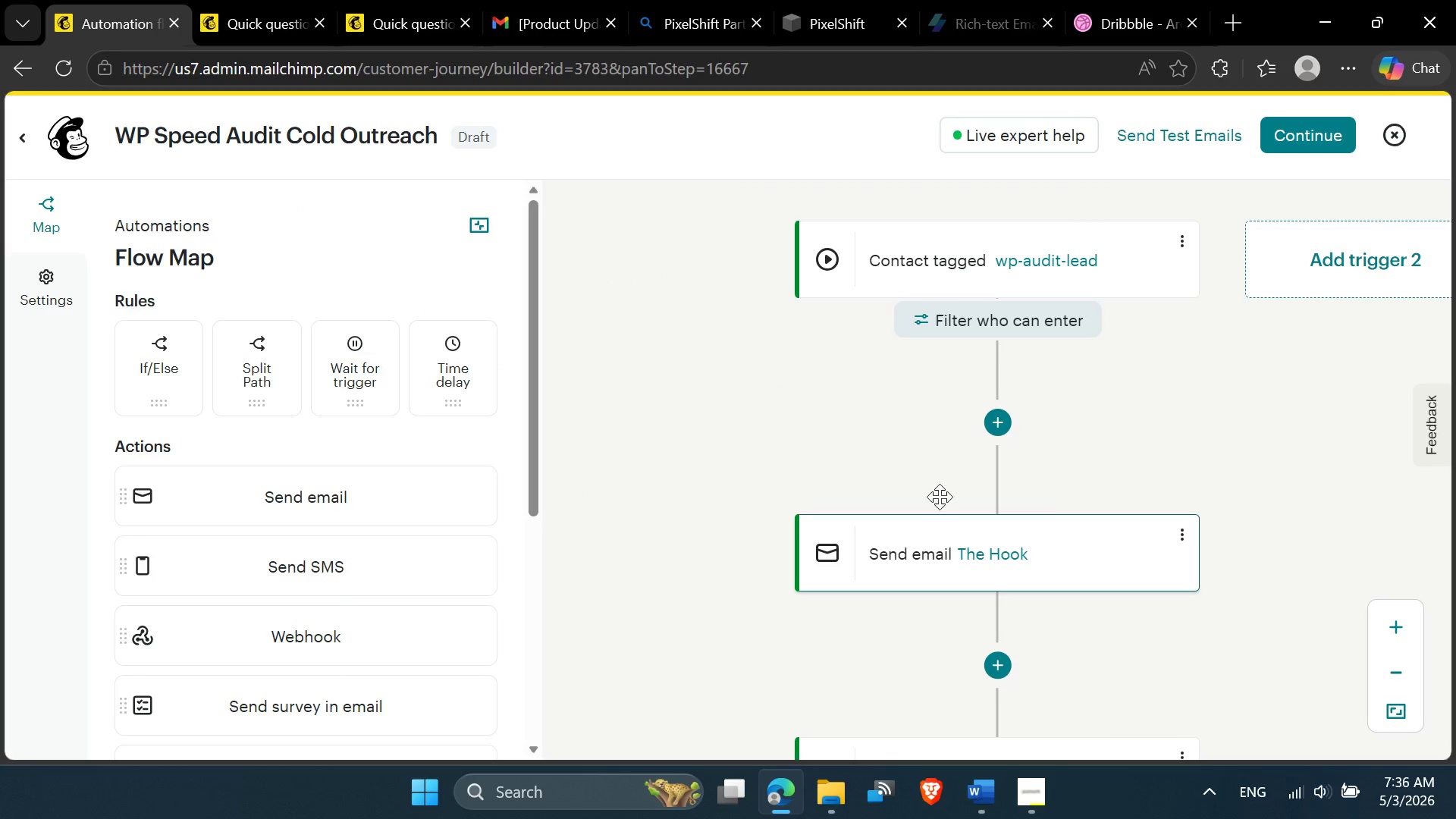 
scroll: coordinate [956, 561], scroll_direction: down, amount: 5.0
 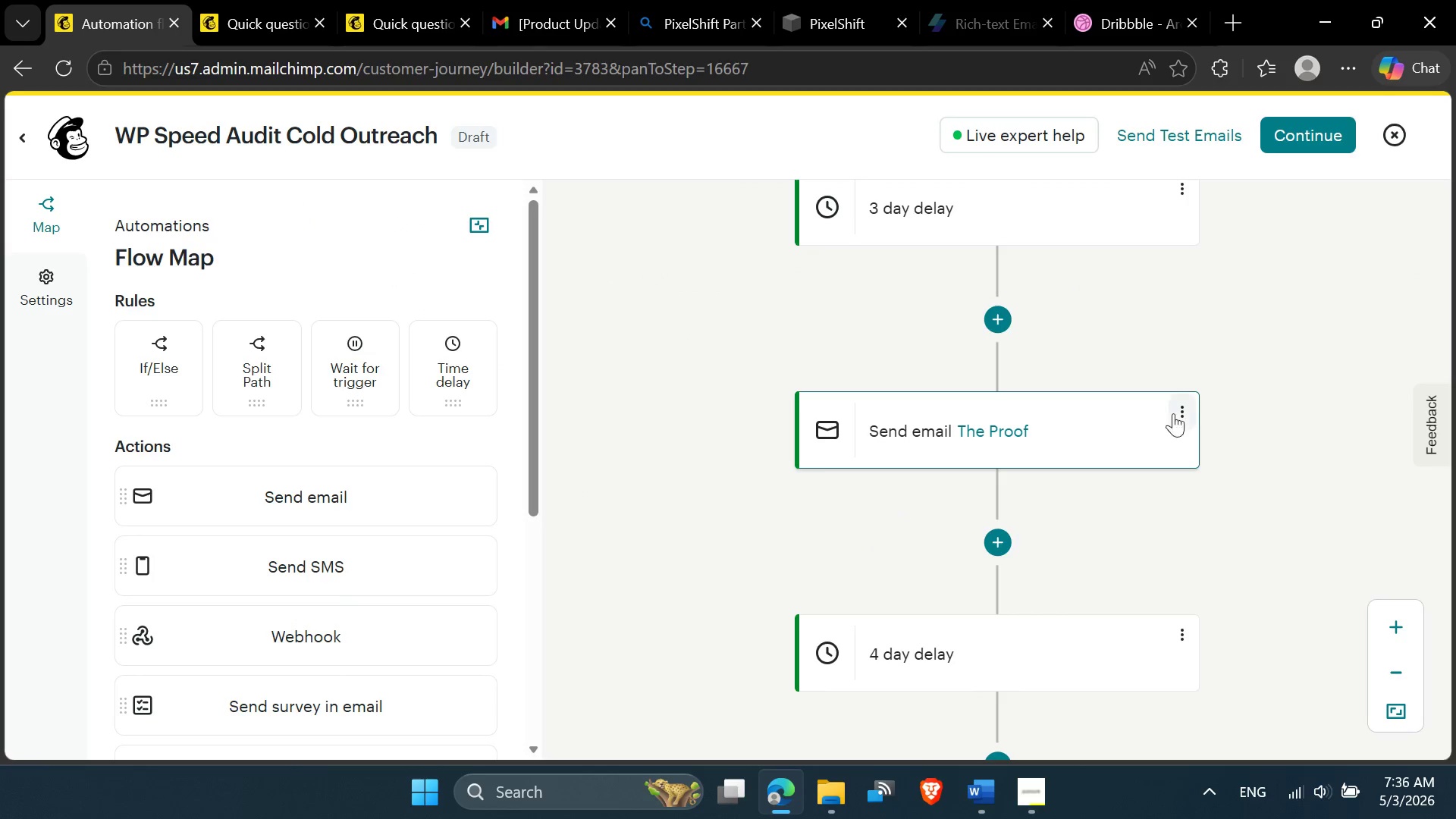 
left_click([1181, 408])
 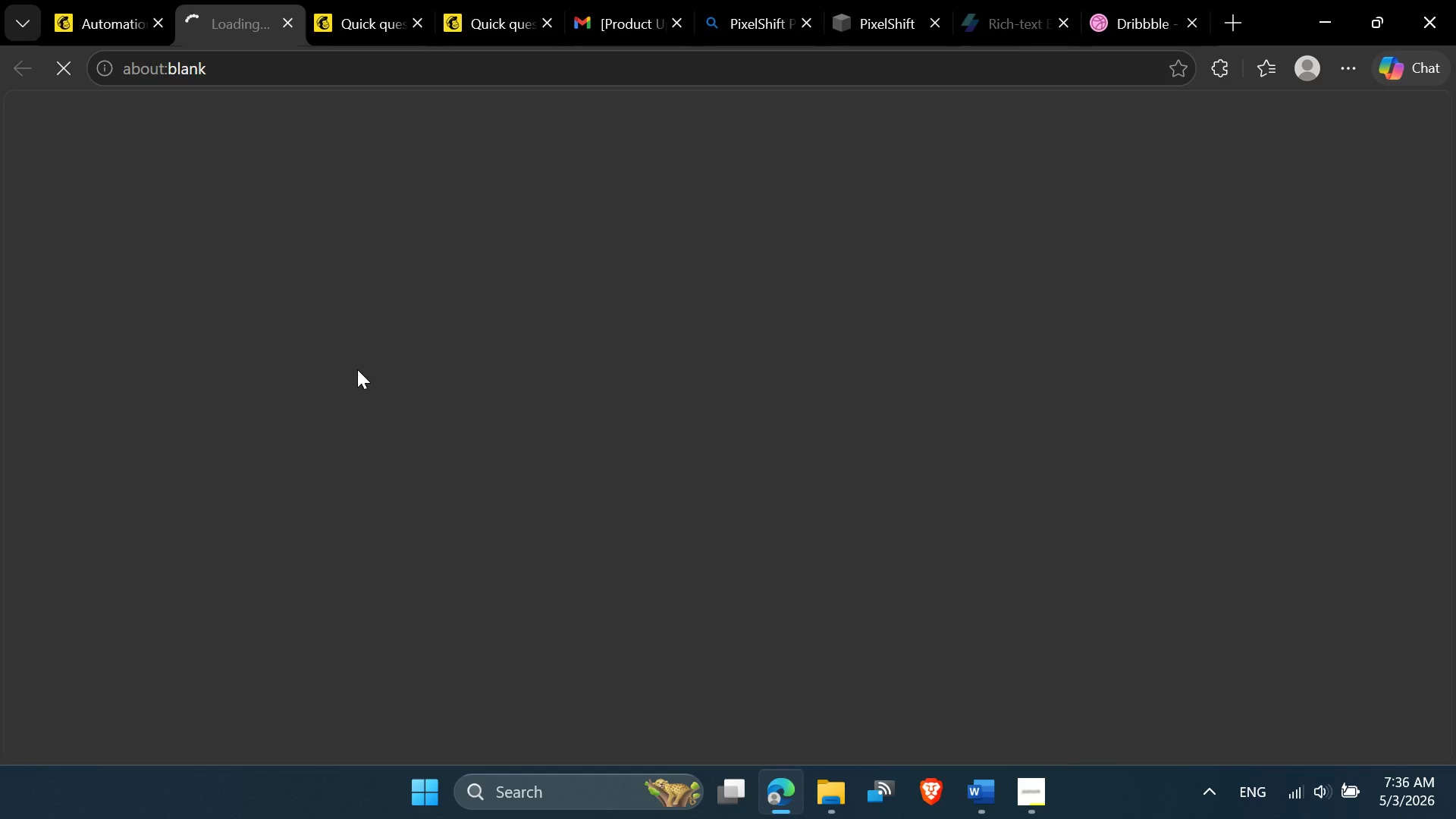 
scroll: coordinate [360, 369], scroll_direction: down, amount: 1.0
 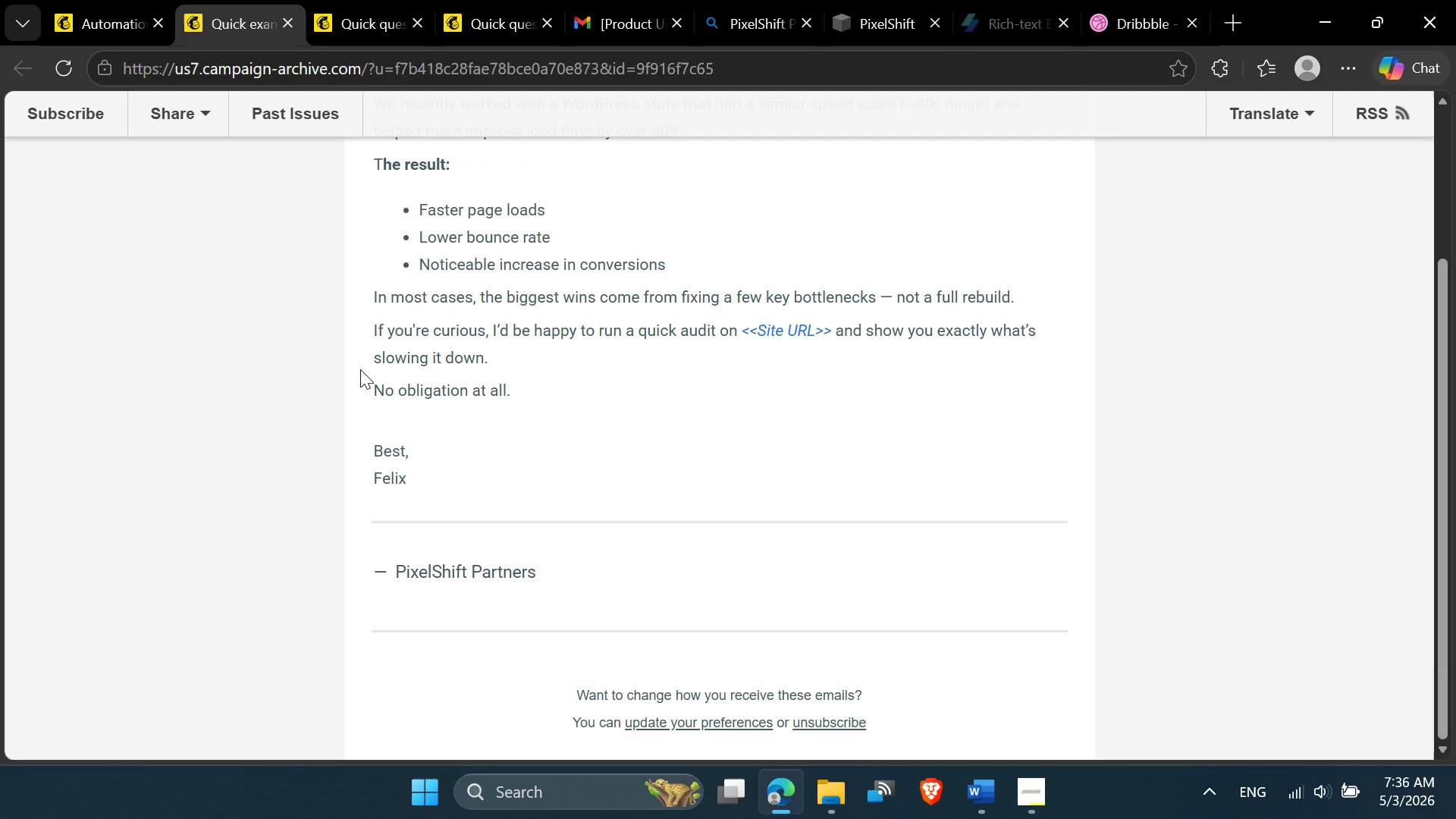 
scroll: coordinate [360, 369], scroll_direction: none, amount: 0.0
 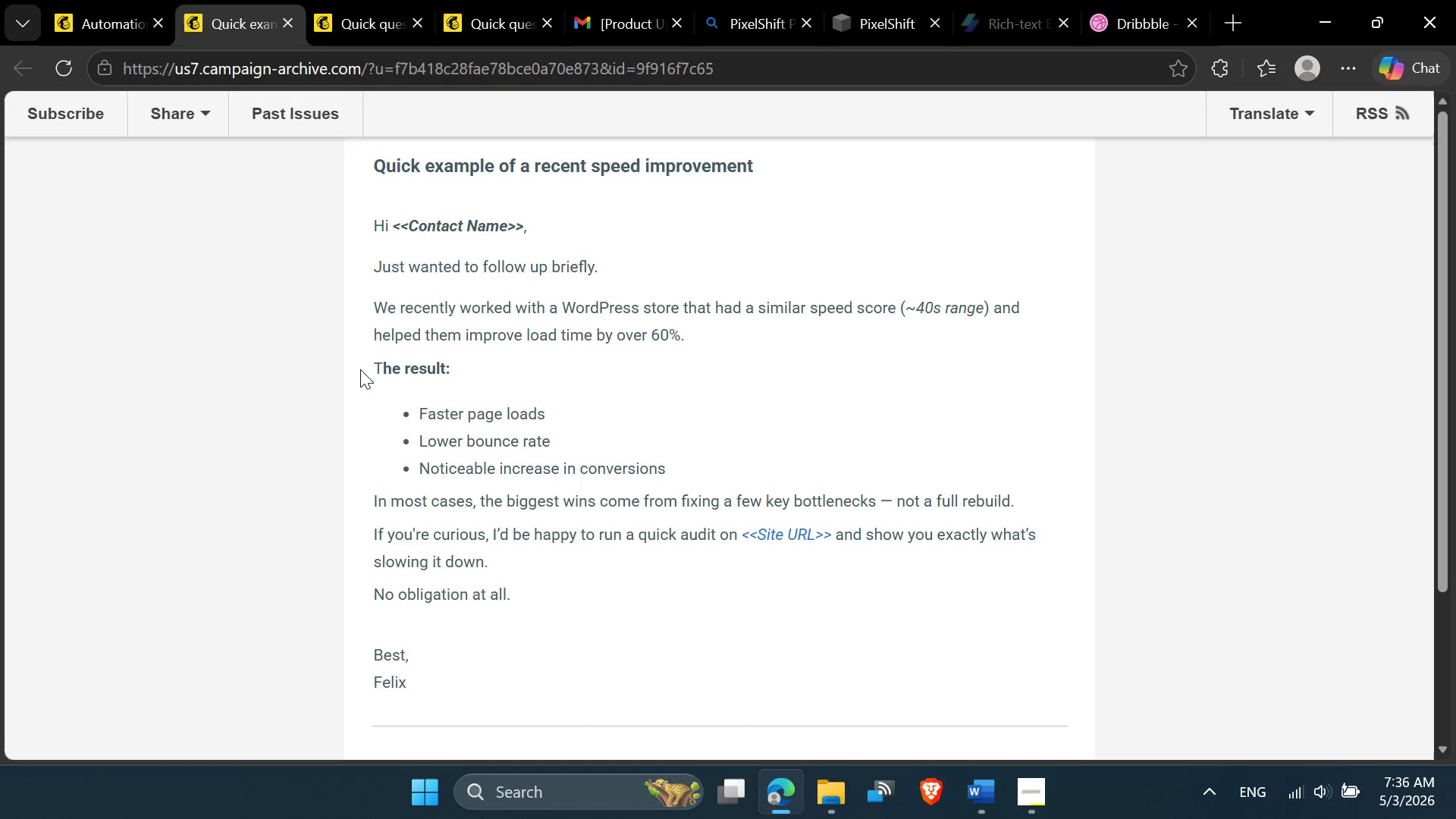 
scroll: coordinate [360, 369], scroll_direction: up, amount: 1.0
 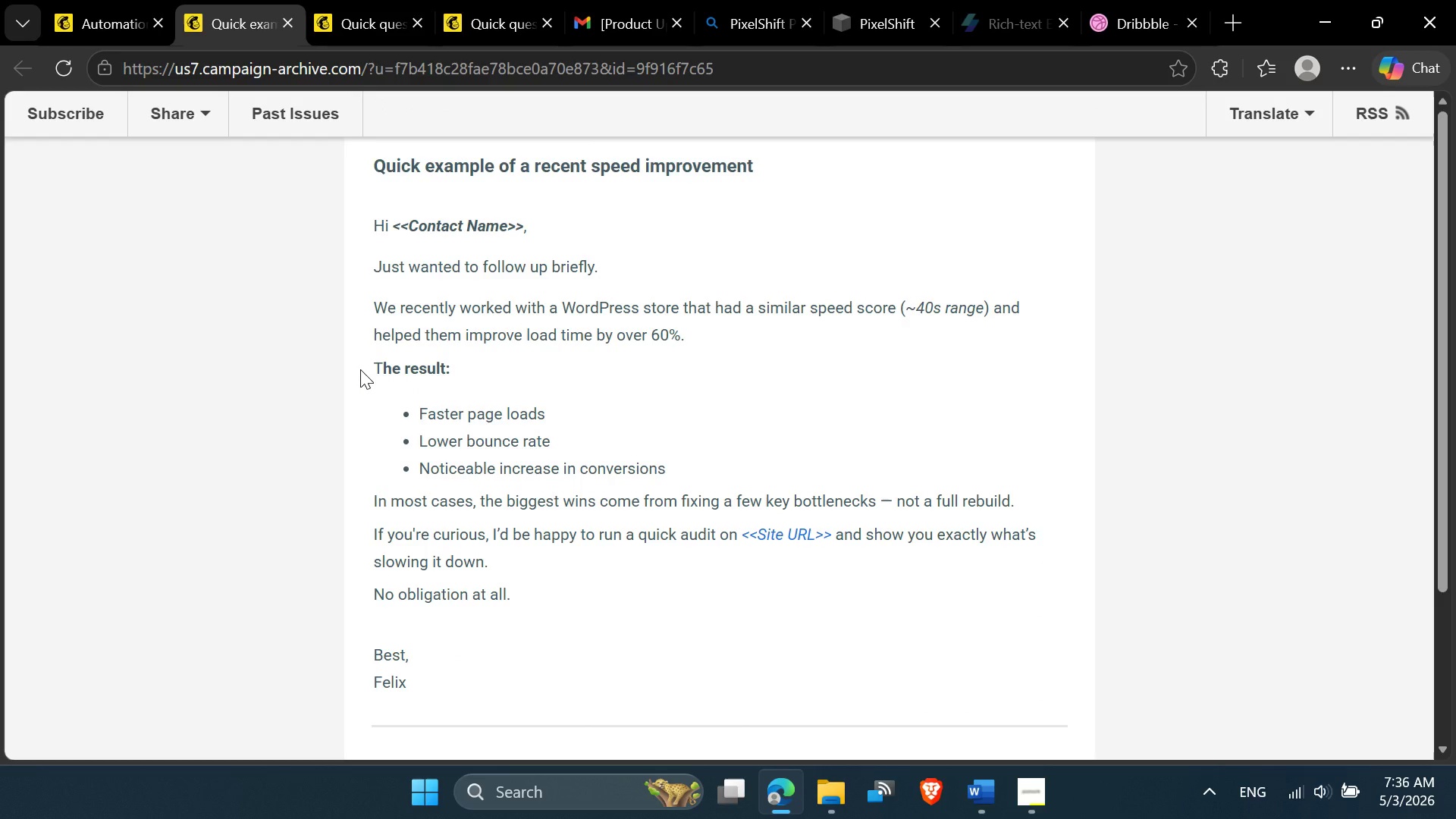 
wait(5.19)
 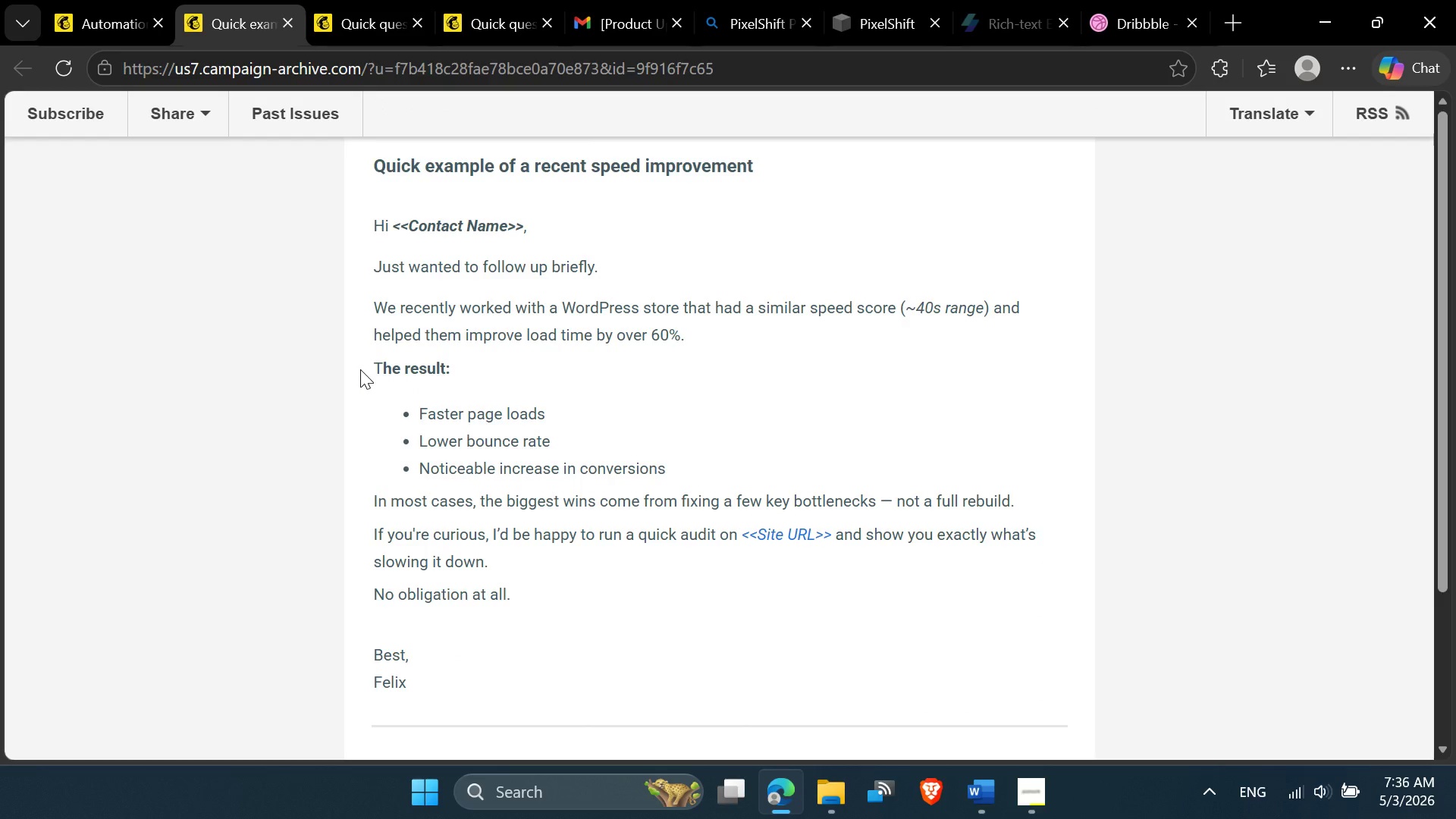 
scroll: coordinate [361, 369], scroll_direction: down, amount: 2.0
 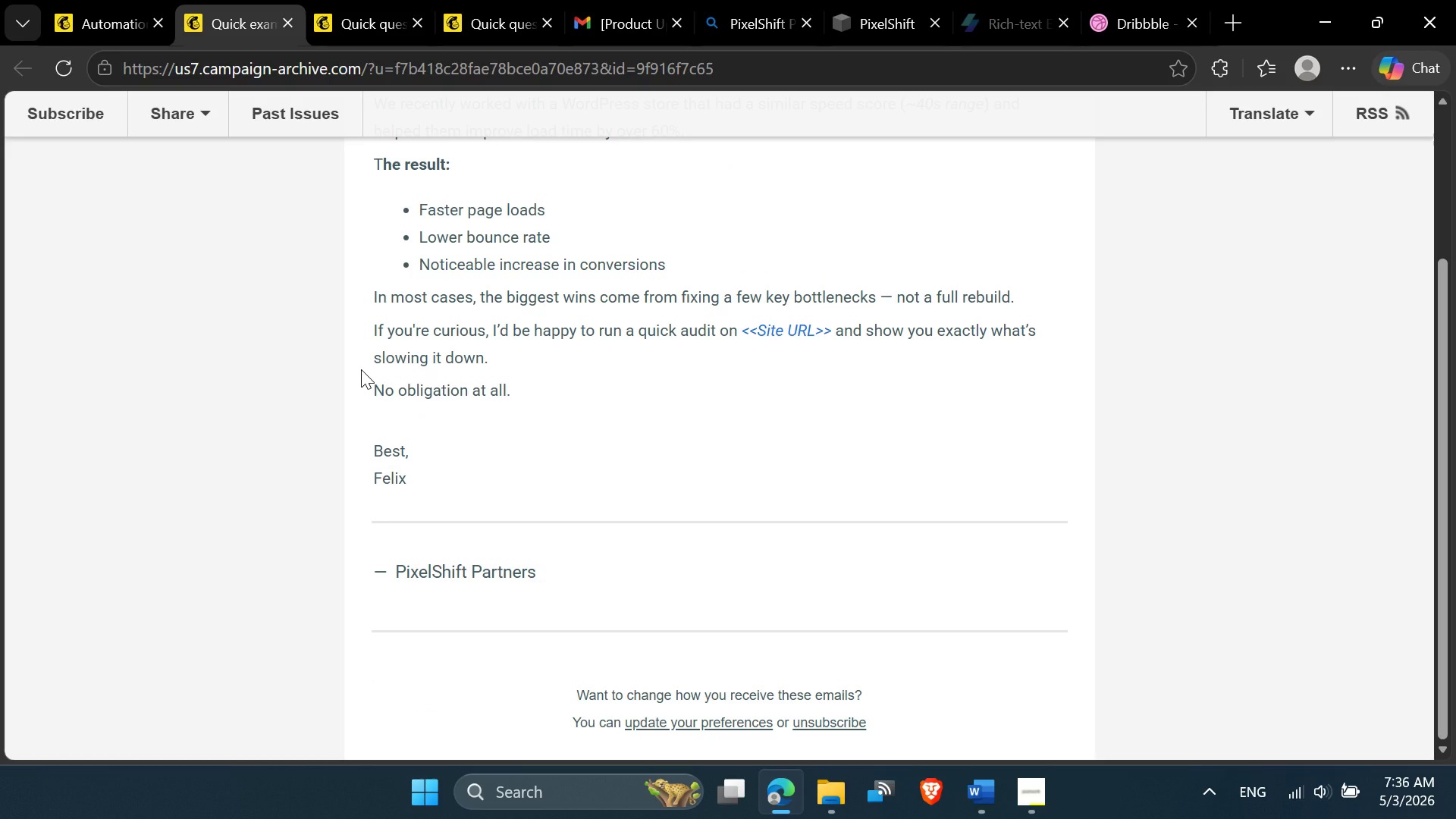 
scroll: coordinate [361, 369], scroll_direction: up, amount: 5.0
 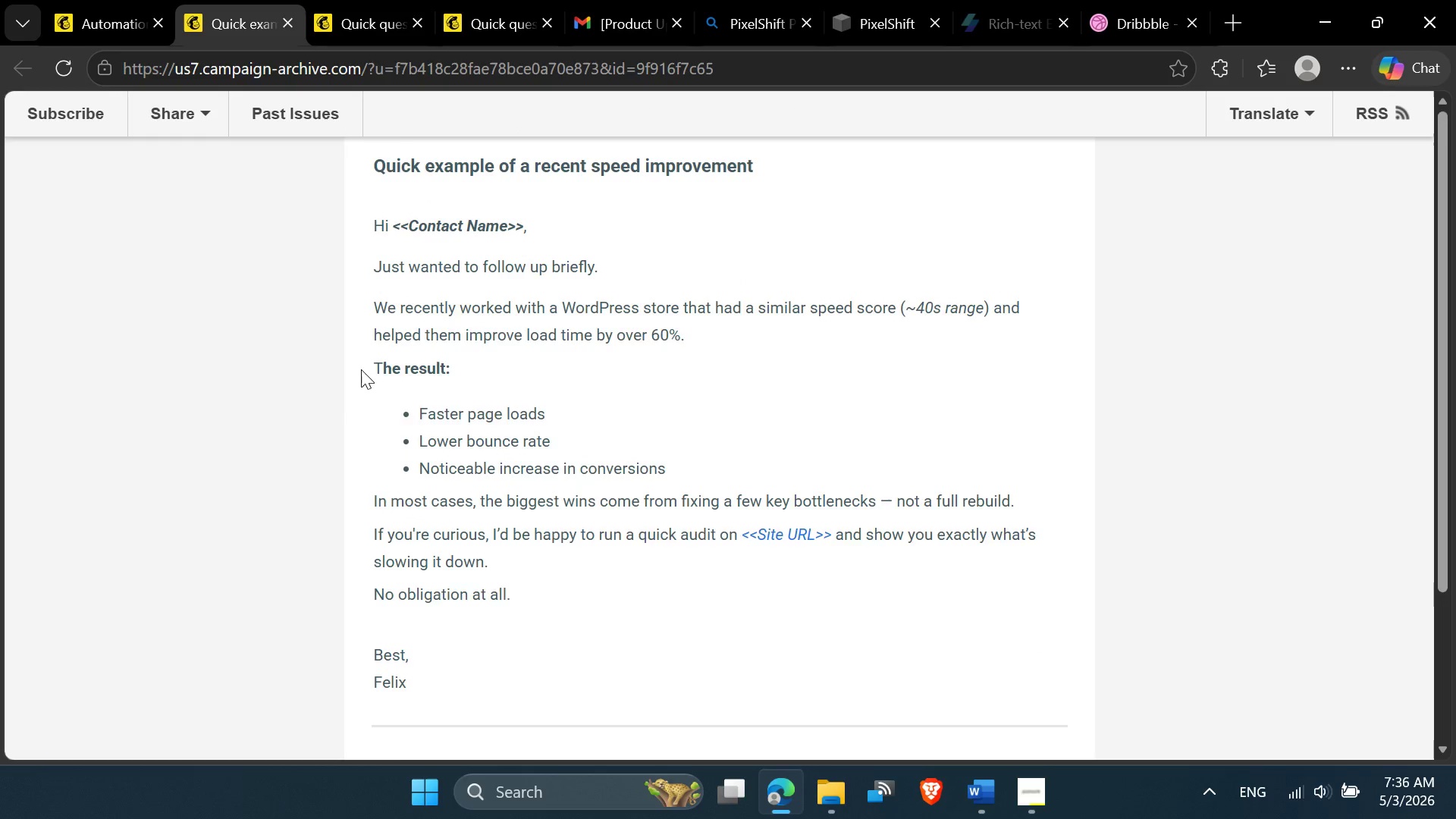 
scroll: coordinate [361, 369], scroll_direction: down, amount: 2.0
 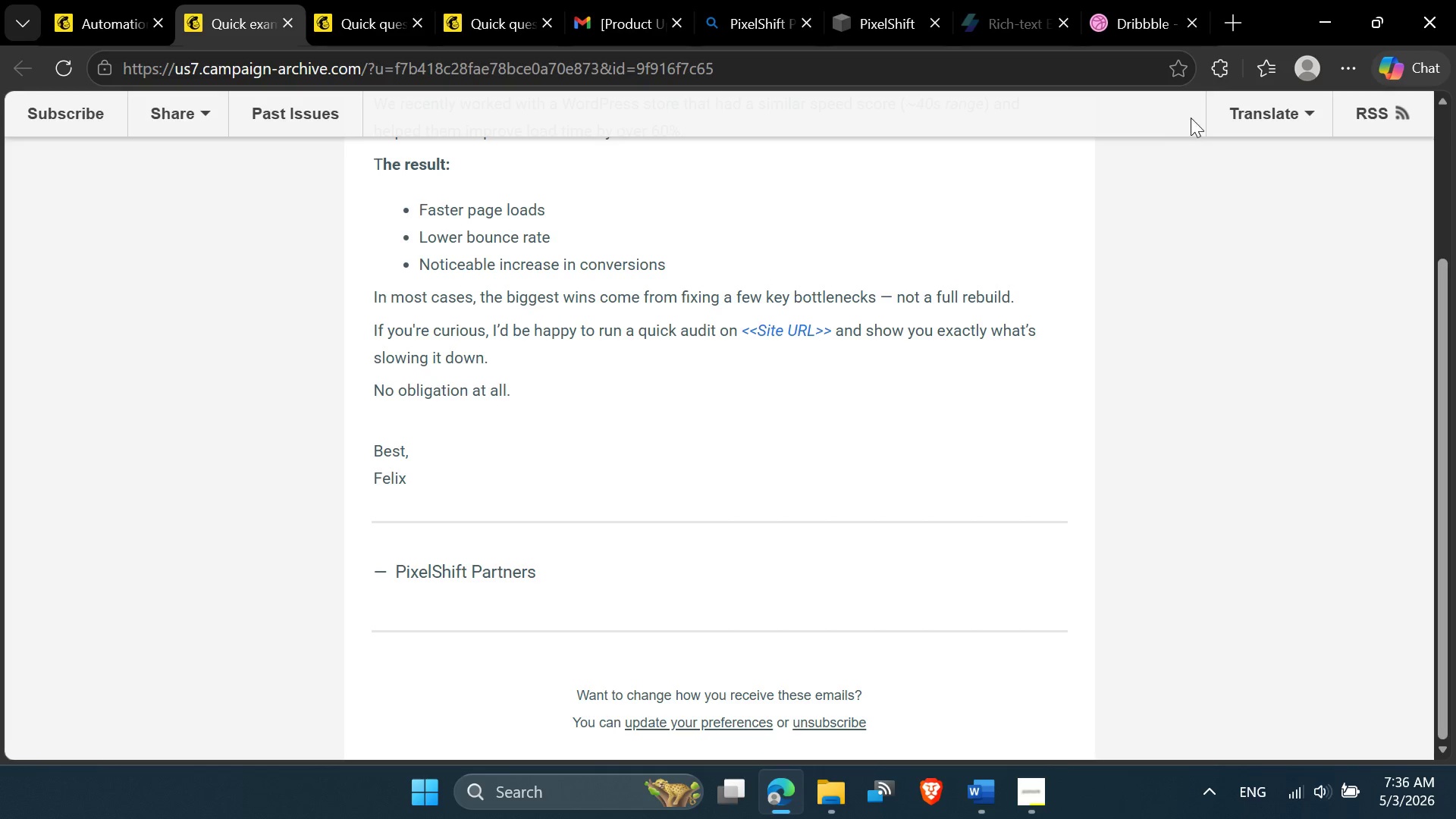 
left_click([1222, 67])
 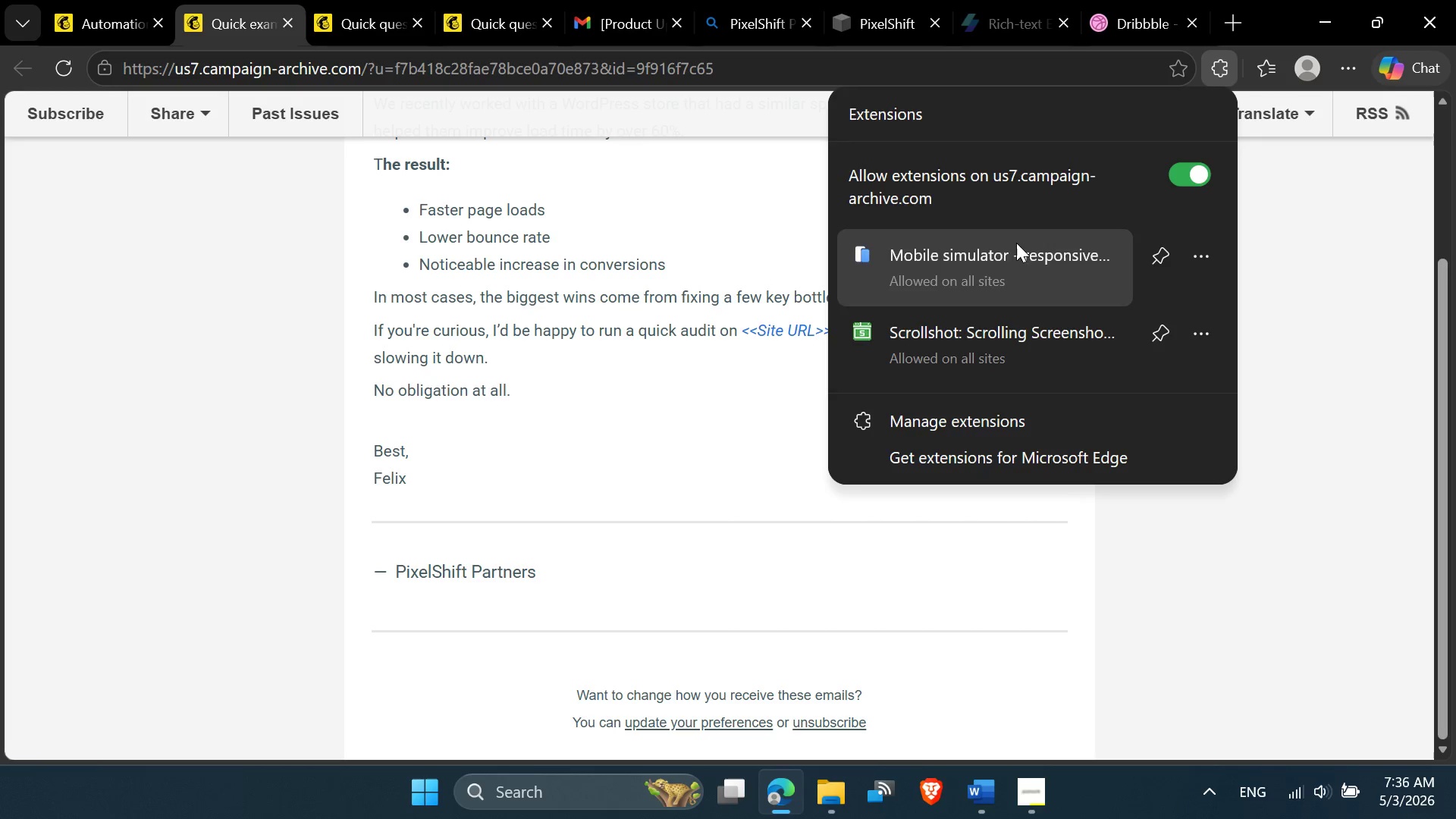 
left_click([995, 252])
 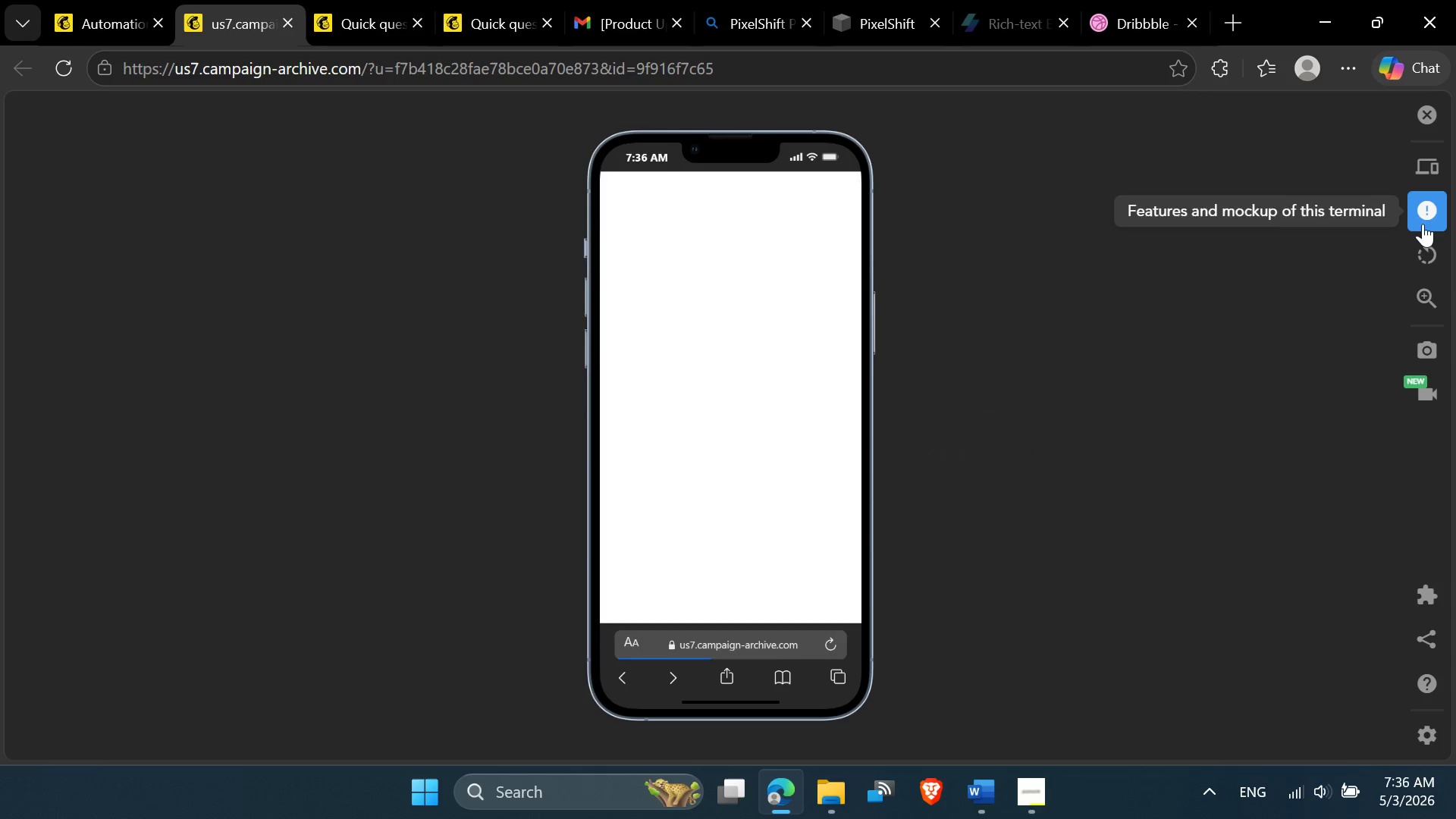 
left_click([1420, 161])
 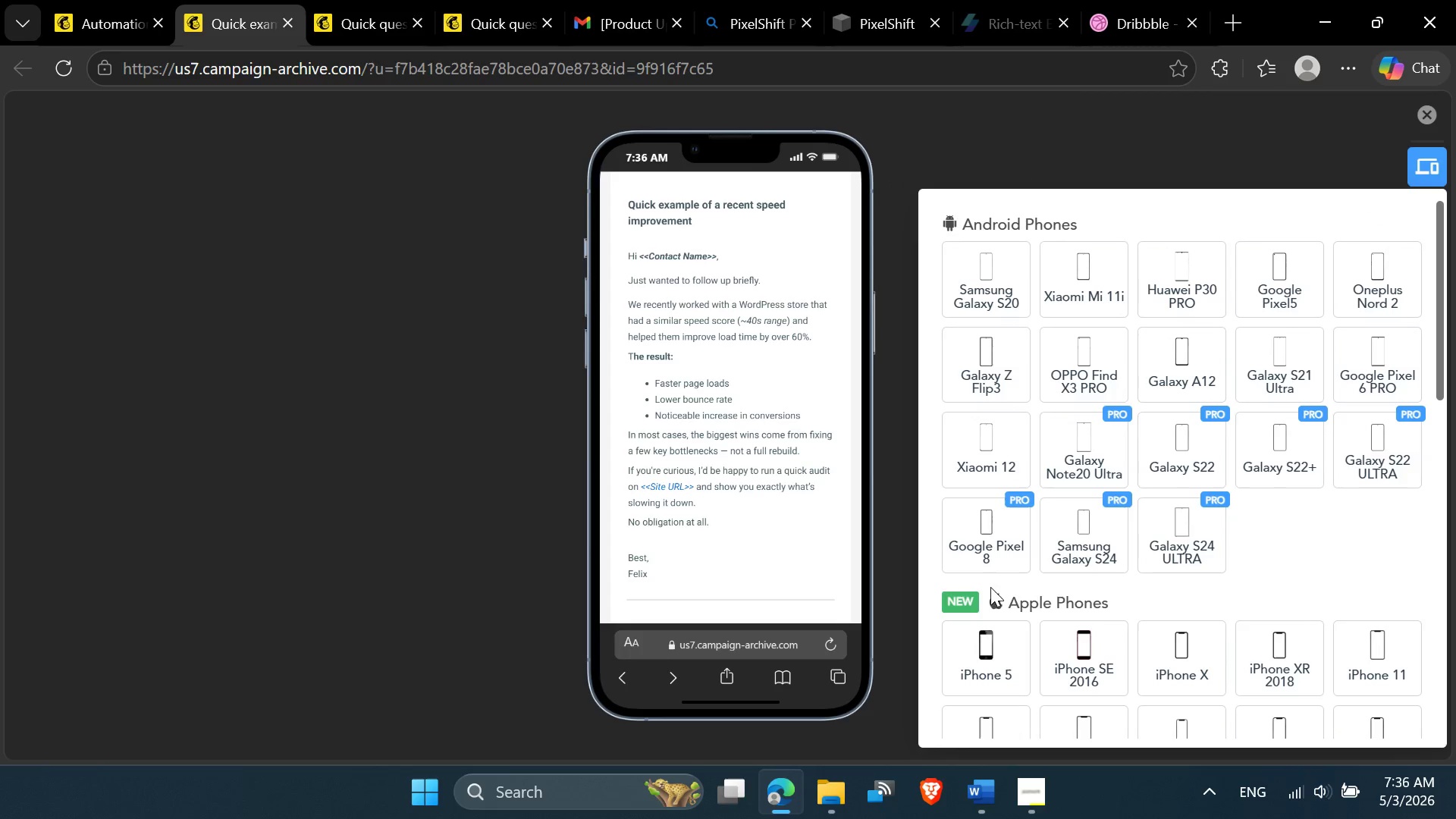 
scroll: coordinate [1077, 601], scroll_direction: down, amount: 3.0
 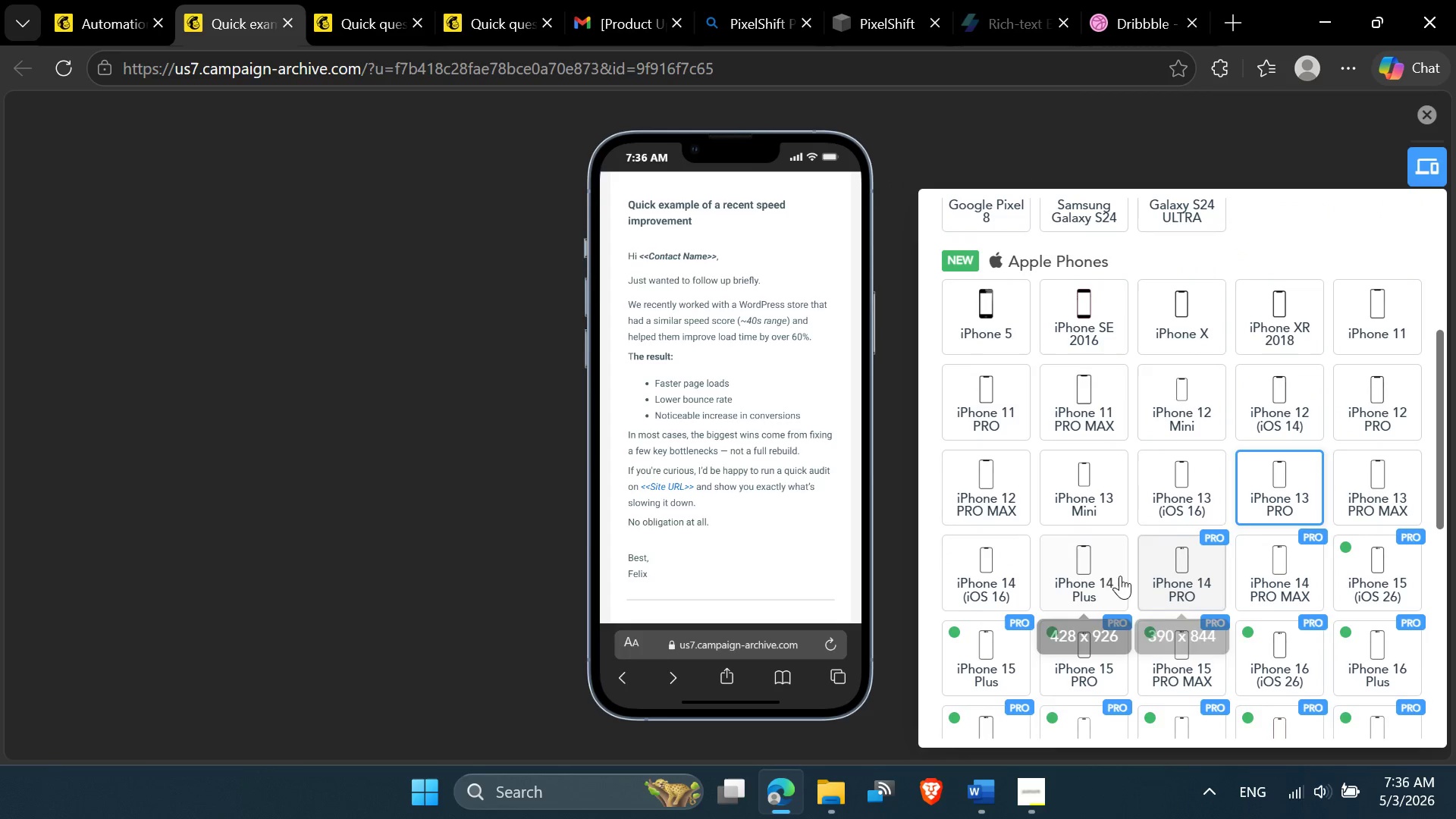 
left_click([1085, 576])
 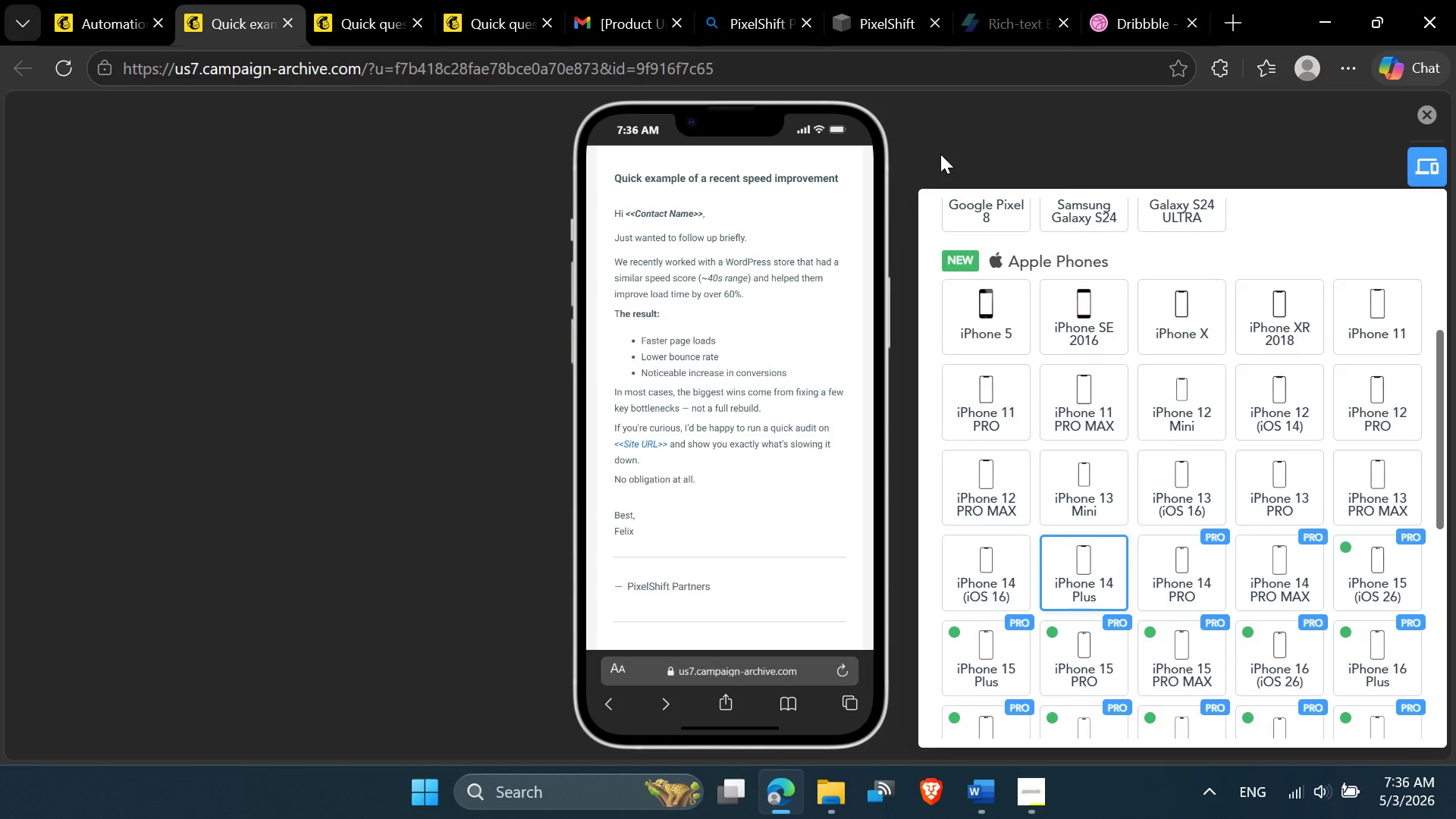 
left_click([943, 152])